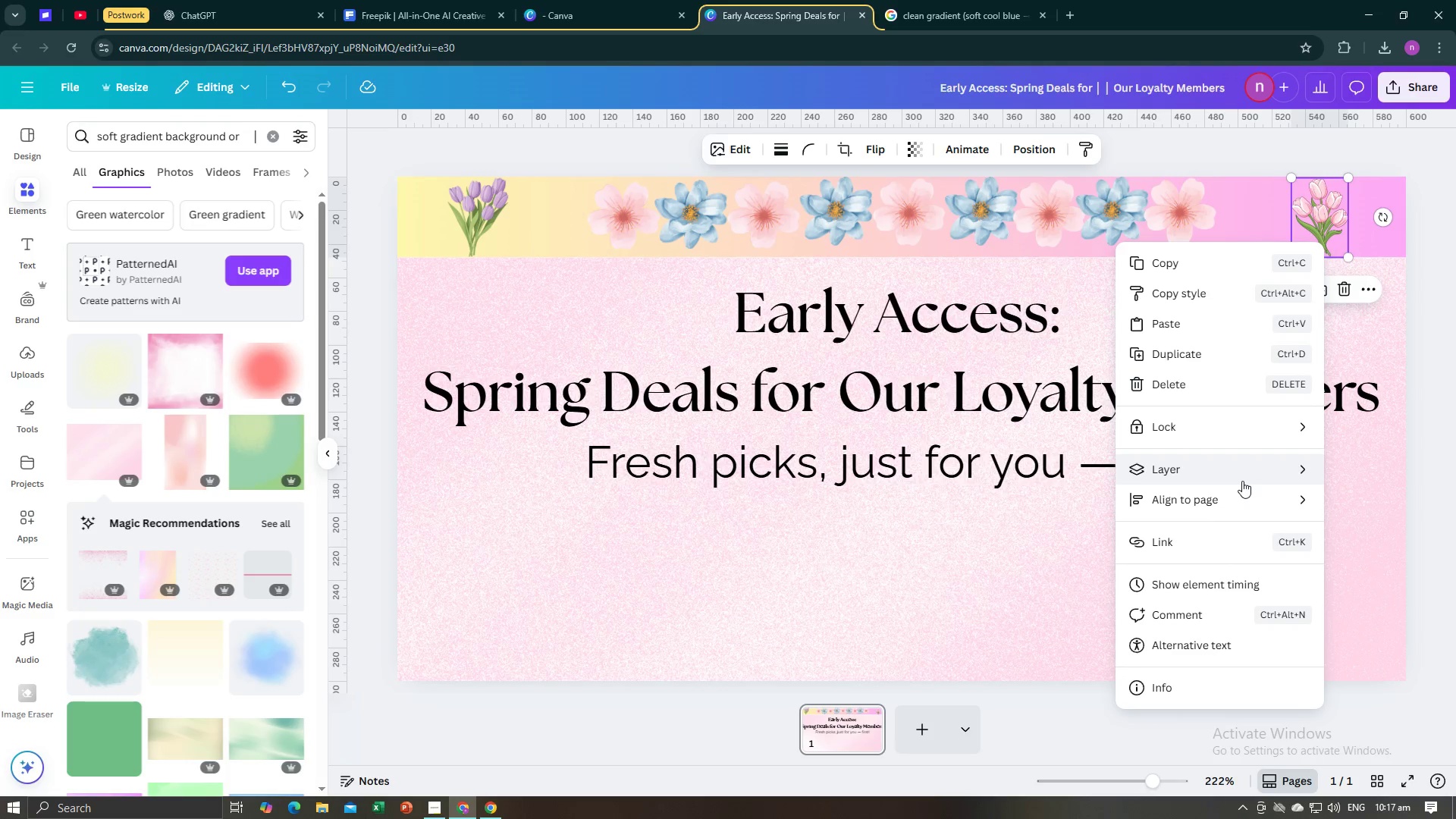 
left_click([1242, 481])
 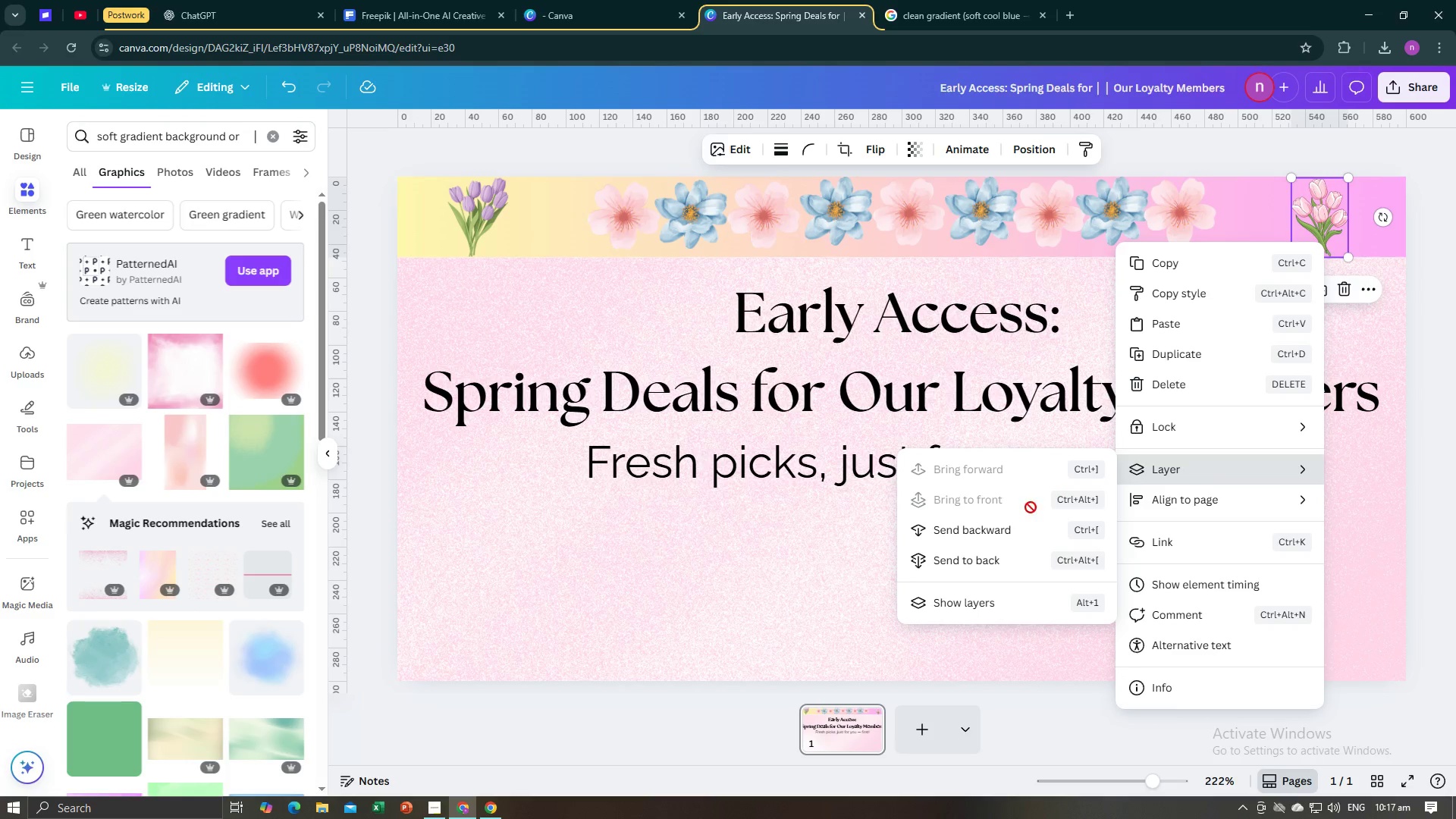 
left_click([1015, 532])
 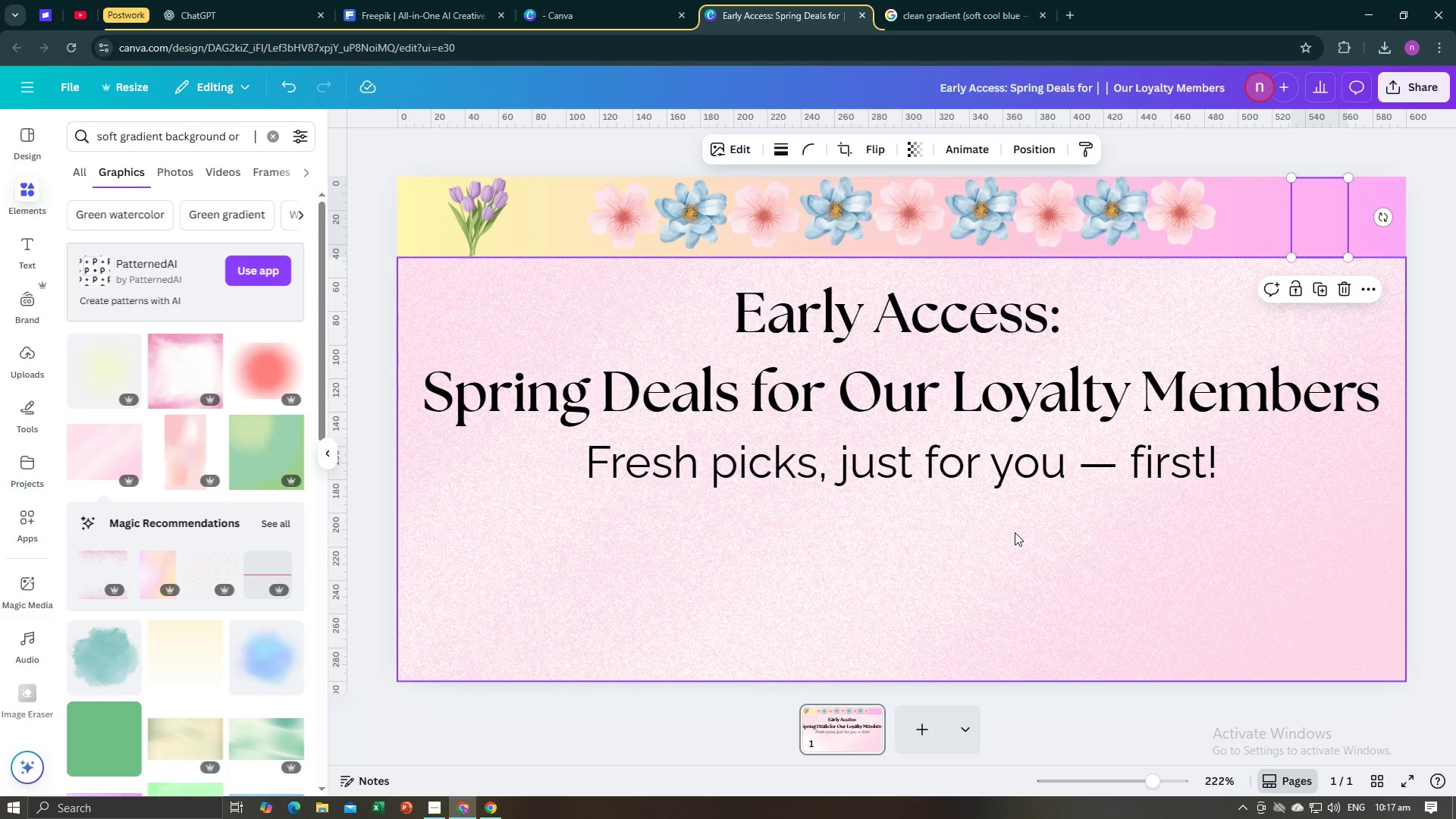 
key(Control+Z)
 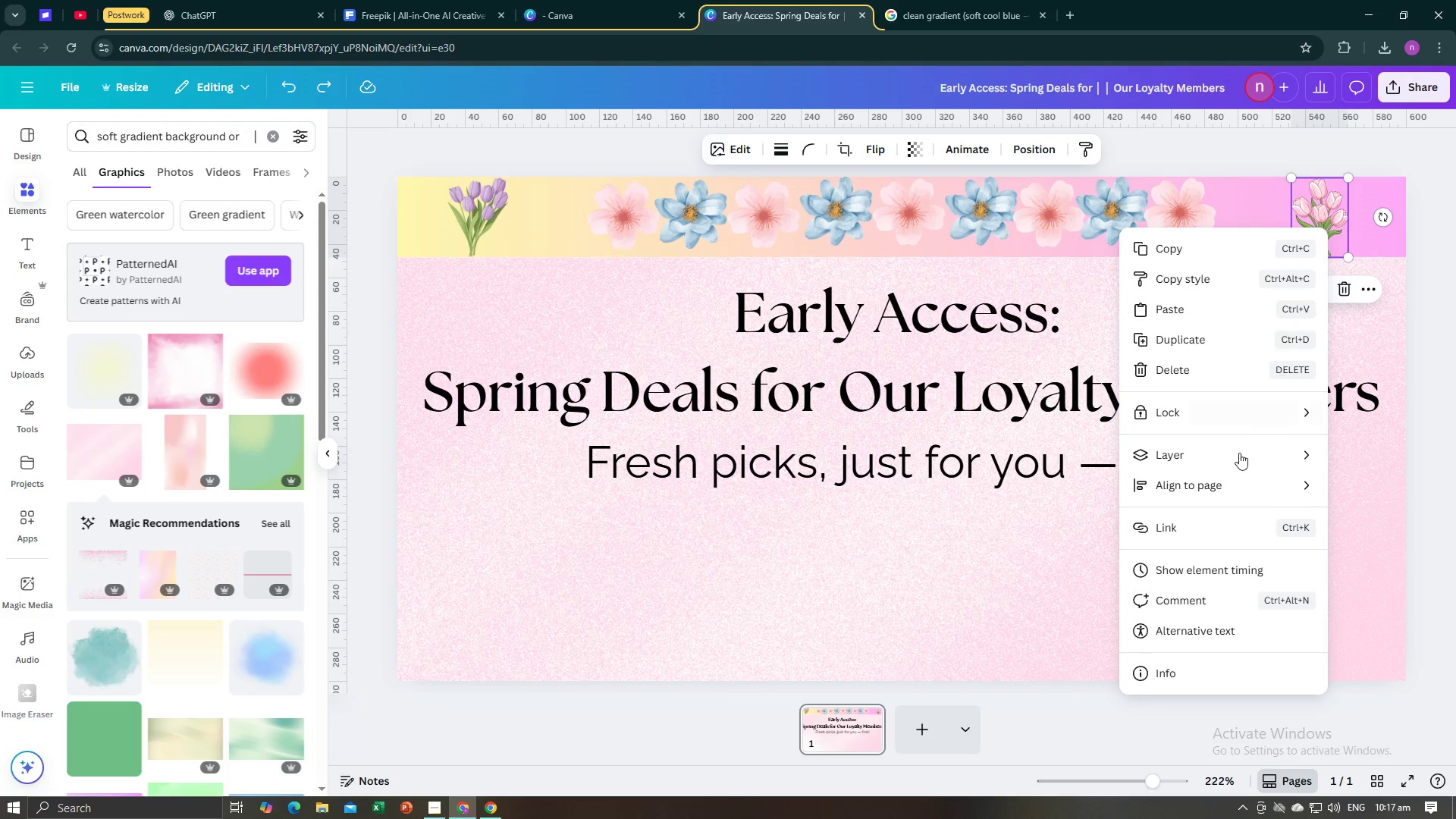 
left_click([1232, 459])
 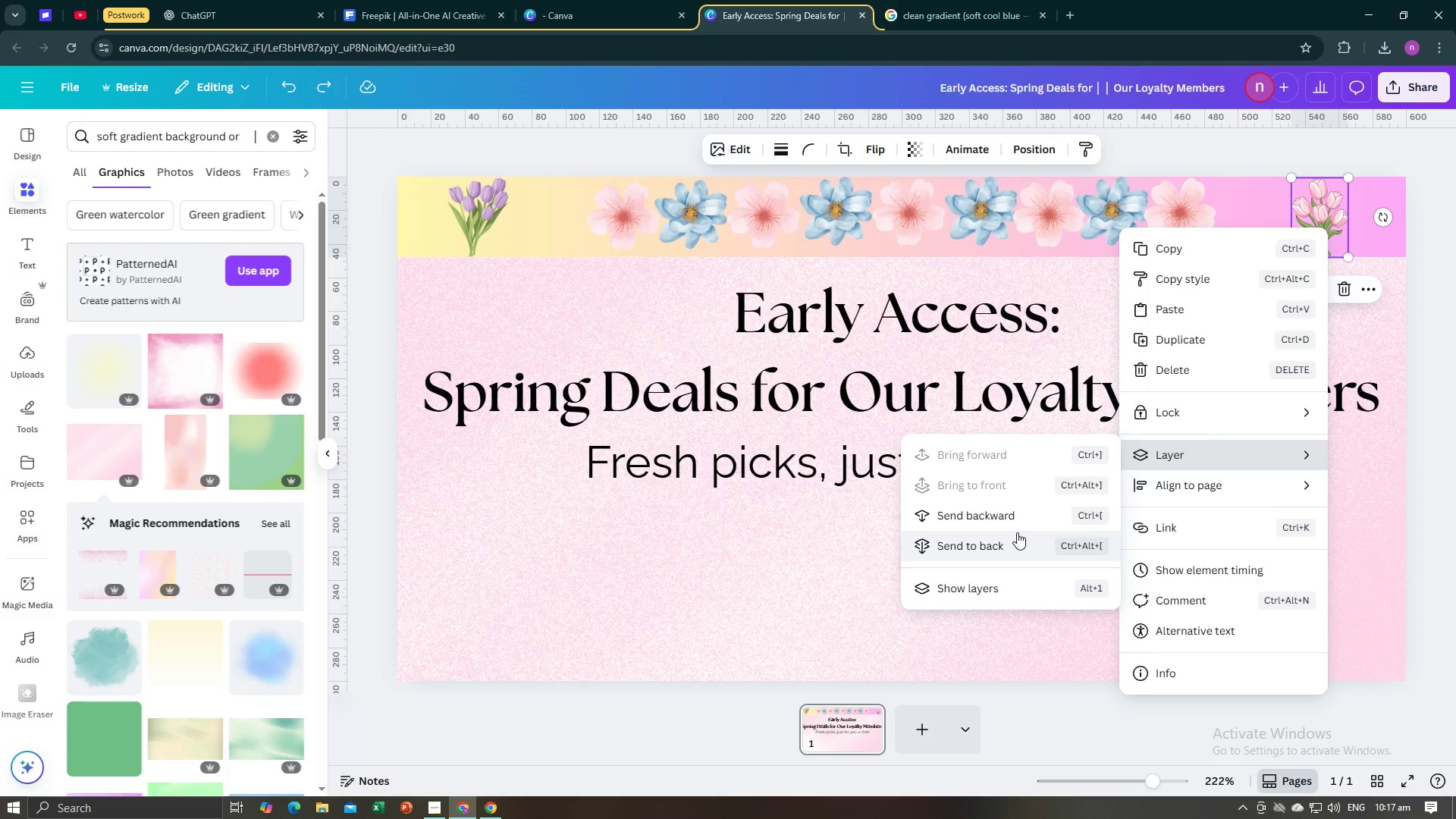 
left_click([1035, 593])
 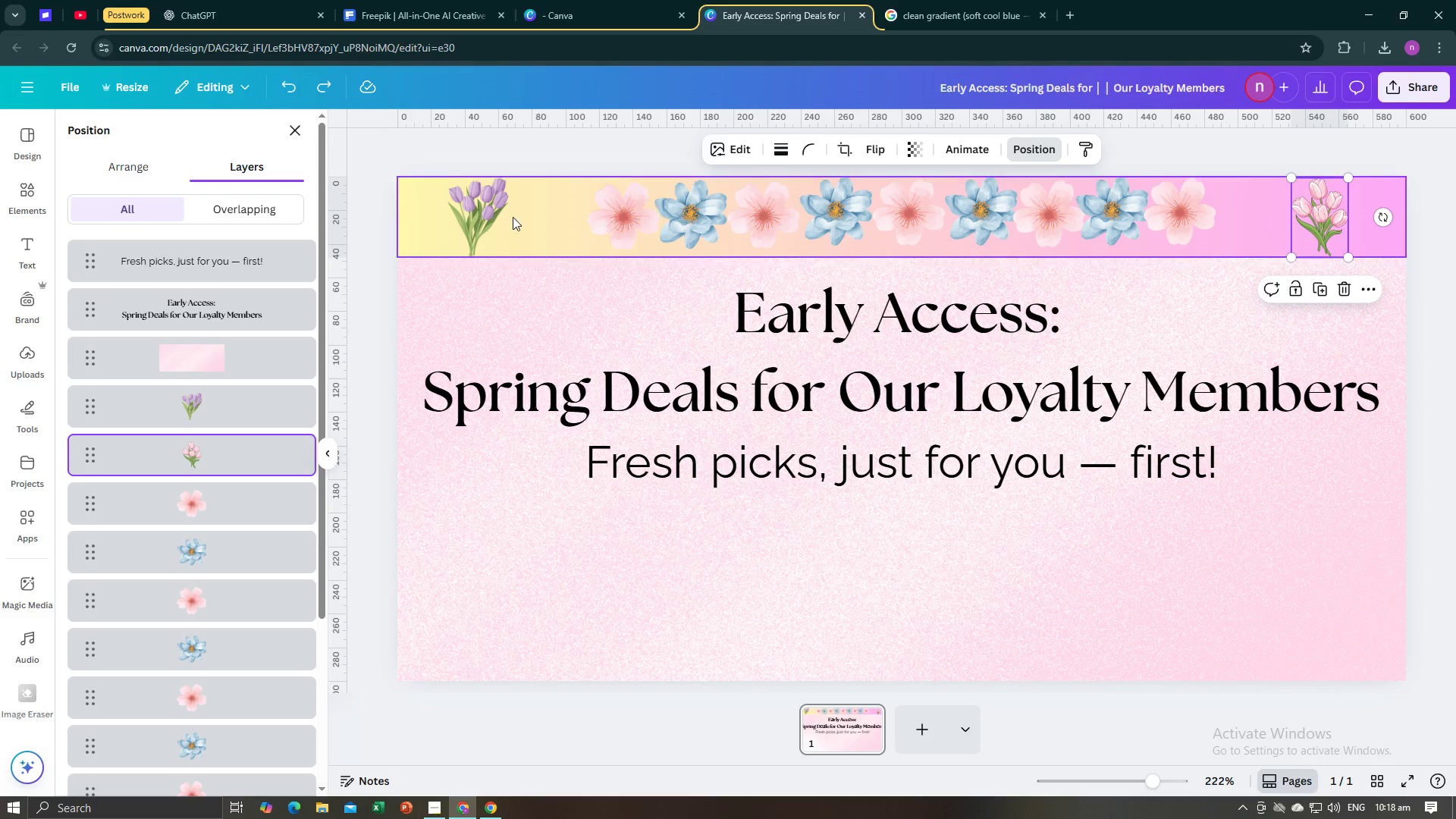 
left_click([501, 217])
 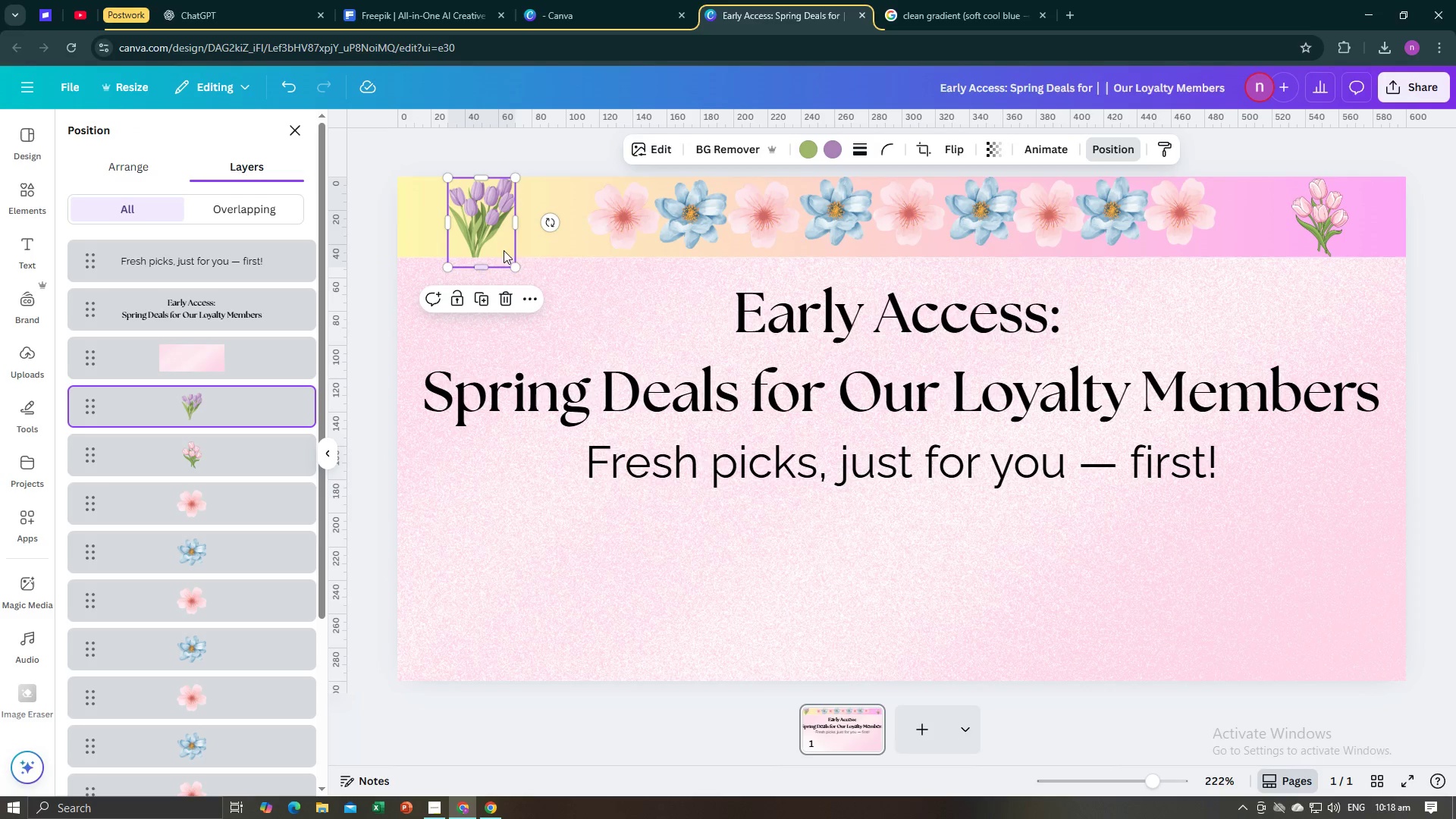 
right_click([495, 231])
 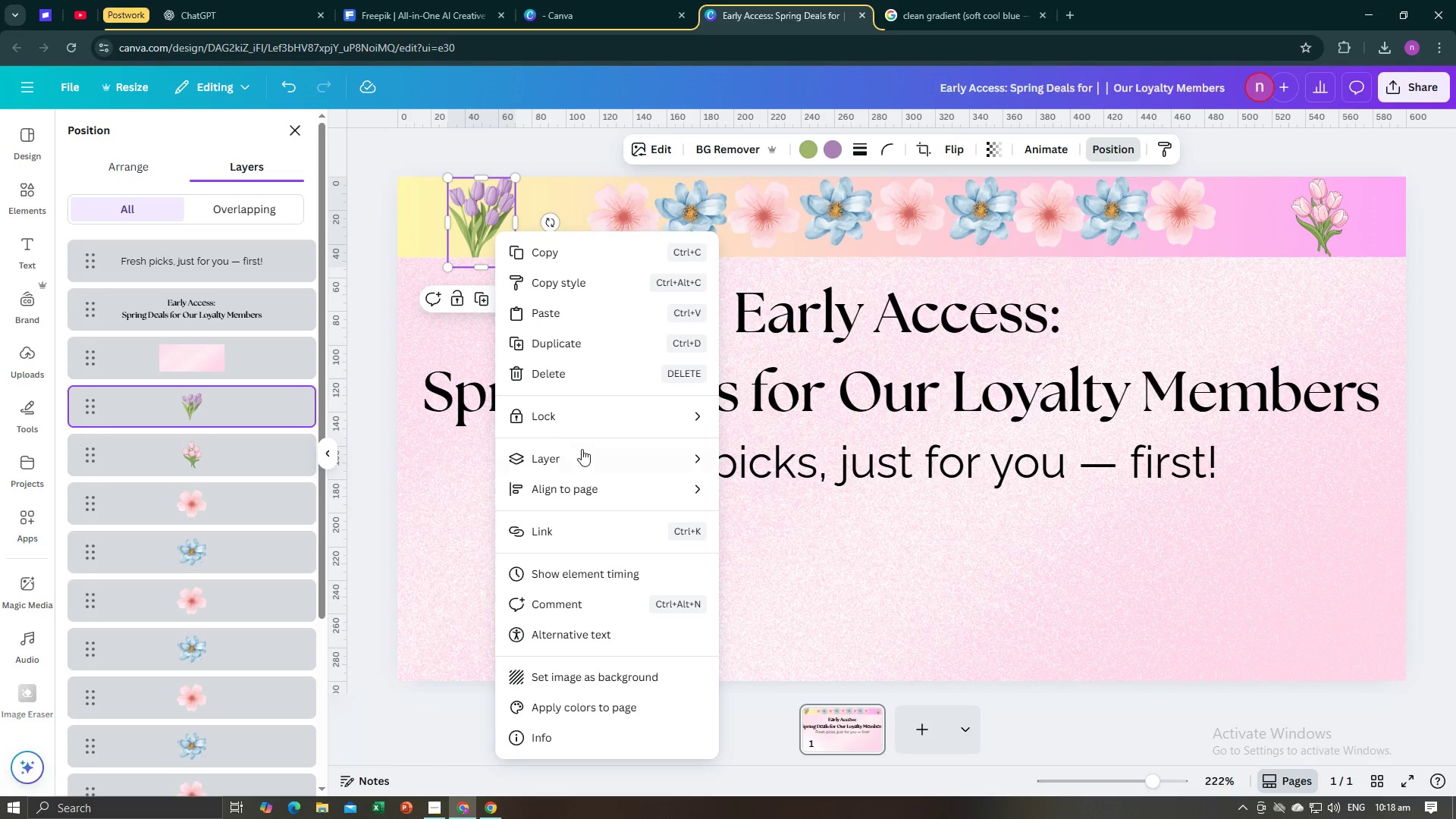 
left_click([582, 449])
 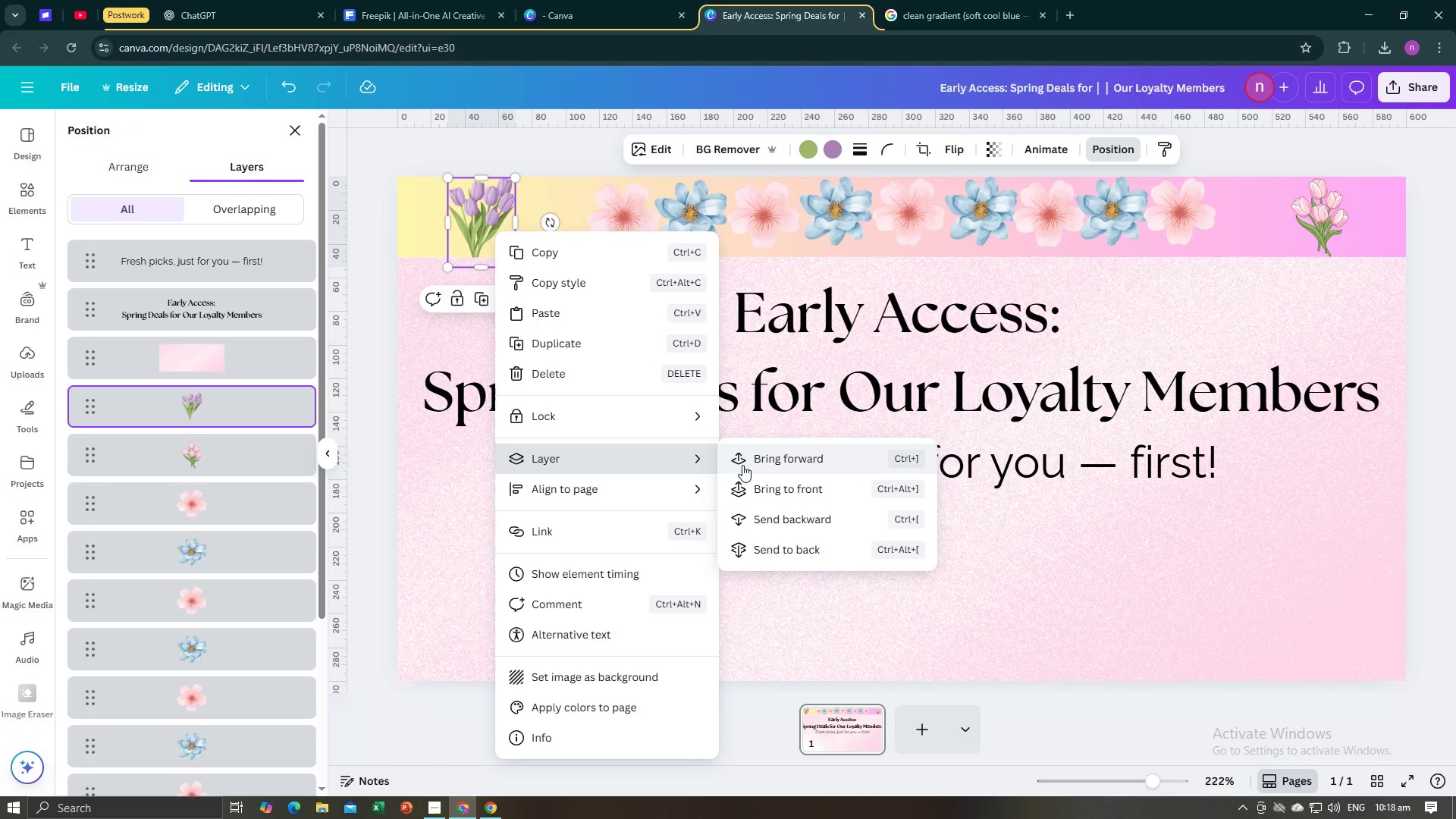 
left_click([742, 465])
 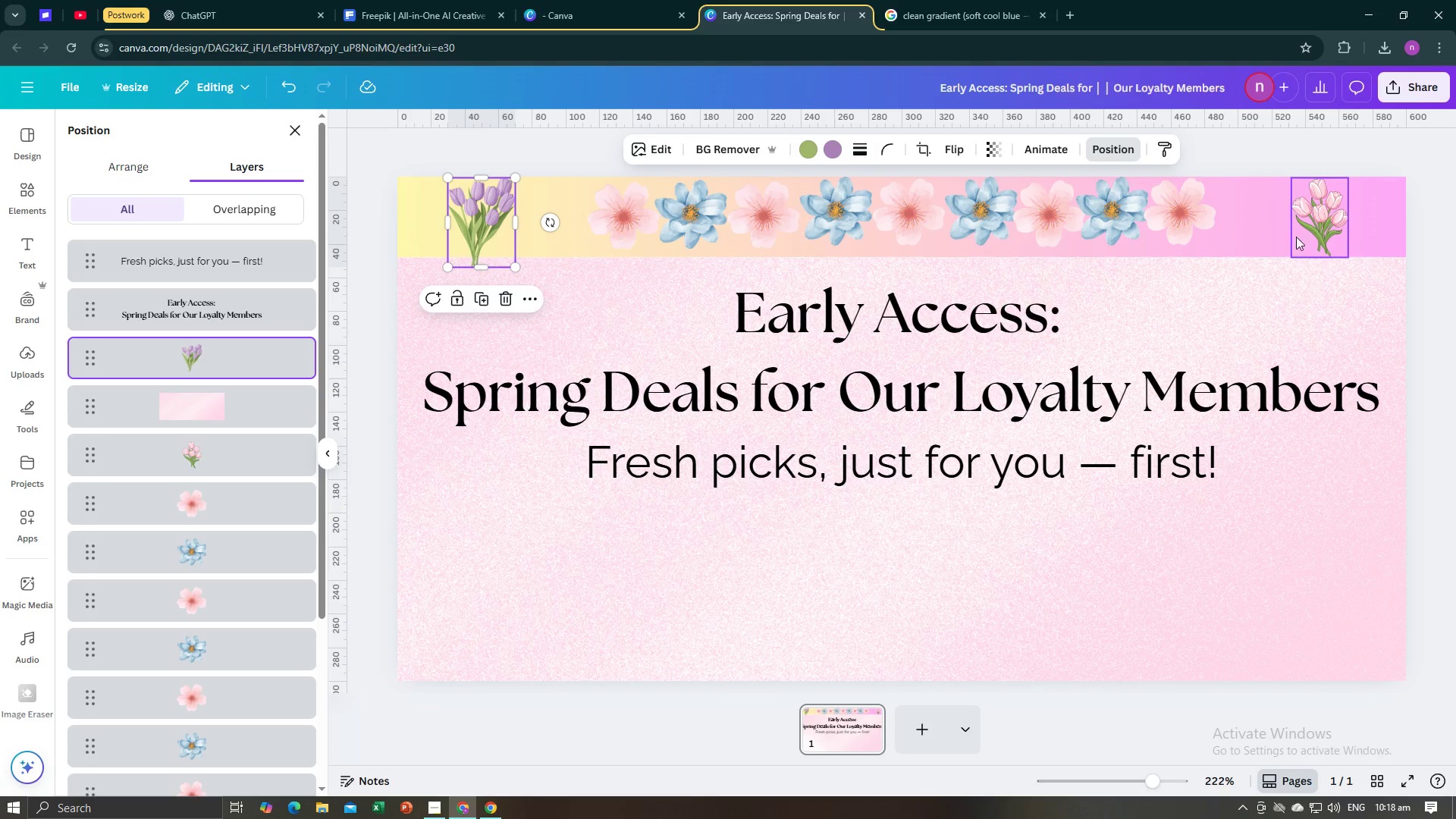 
left_click([1310, 228])
 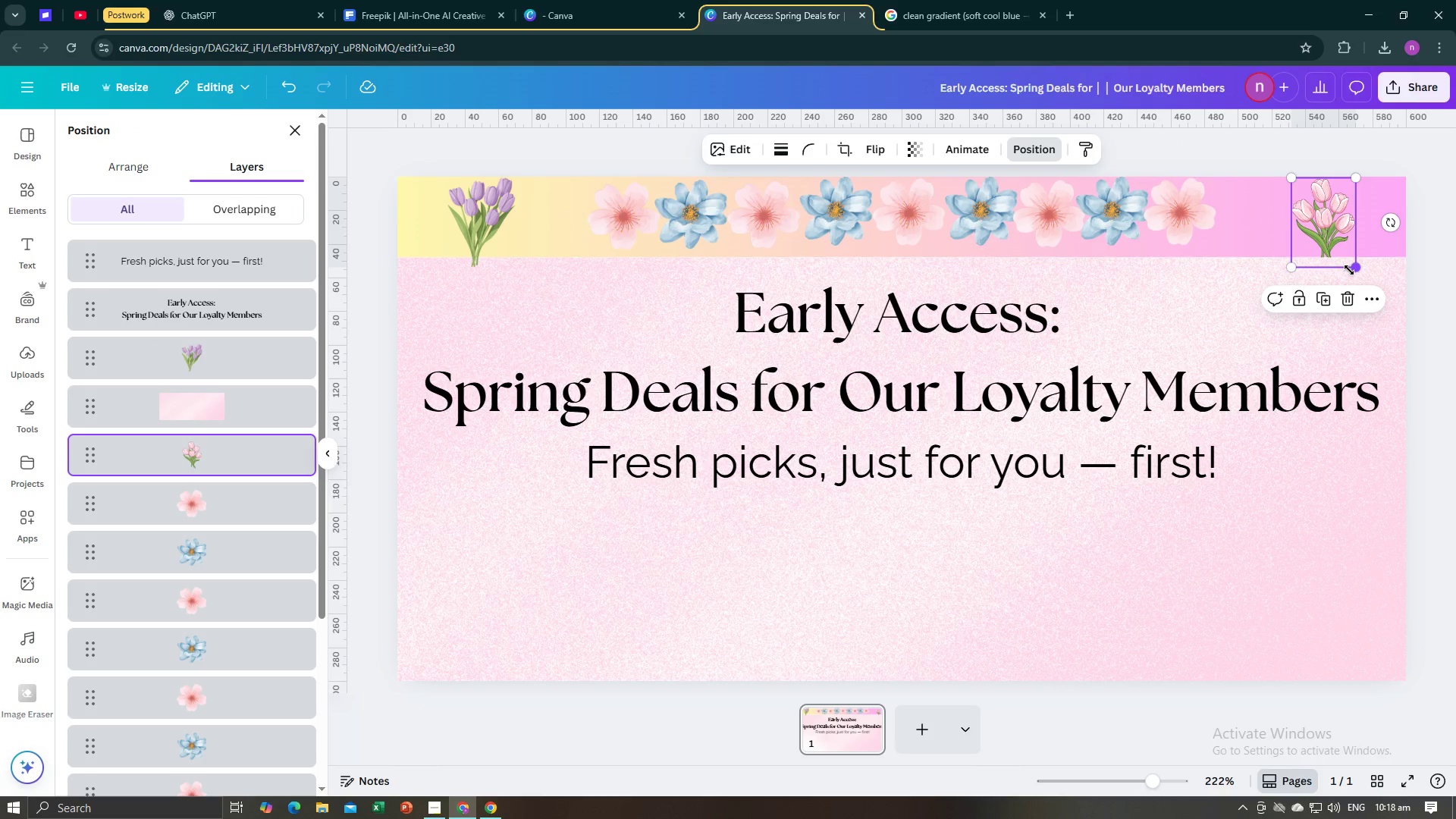 
right_click([1330, 231])
 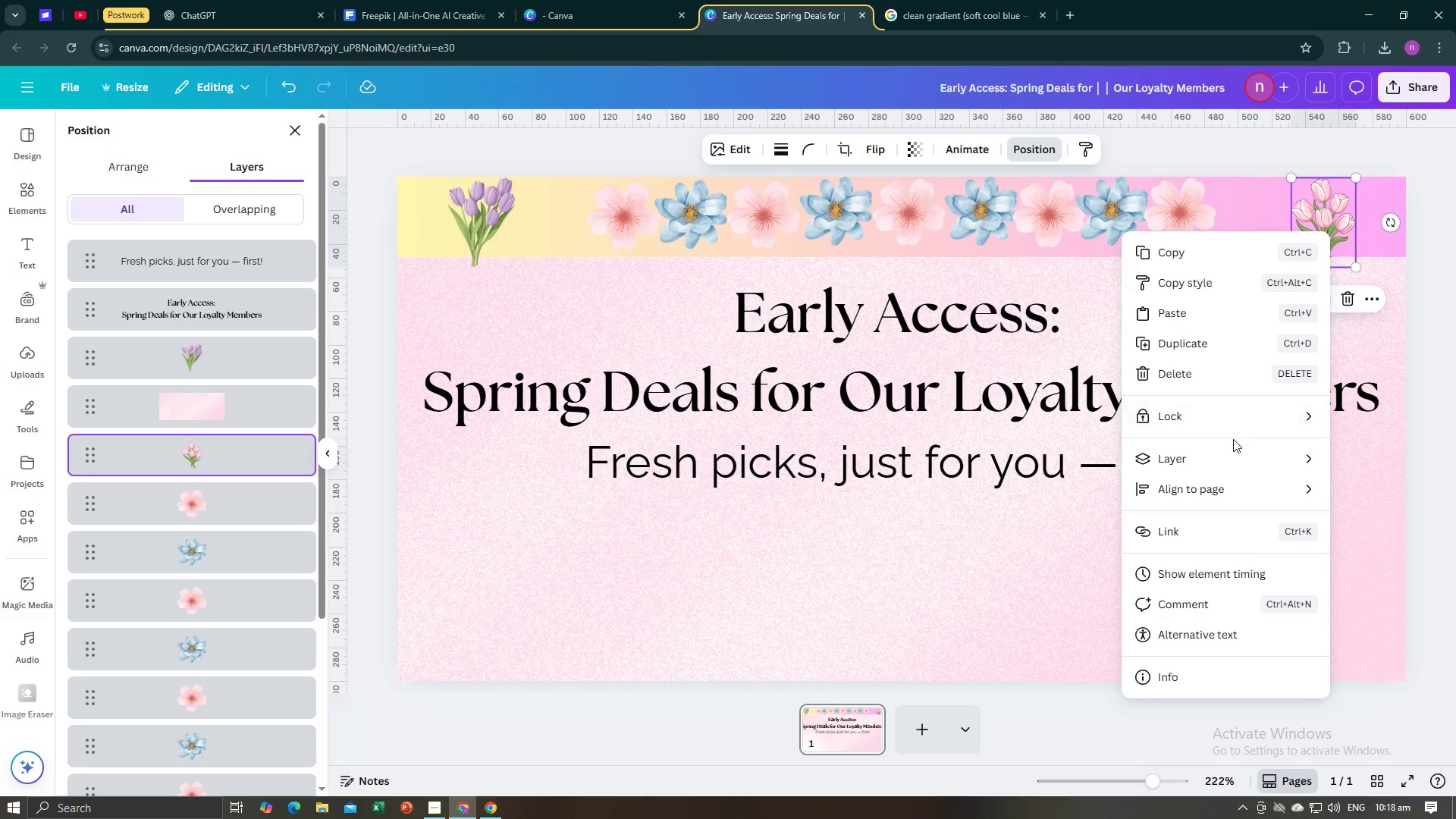 
left_click([1232, 450])
 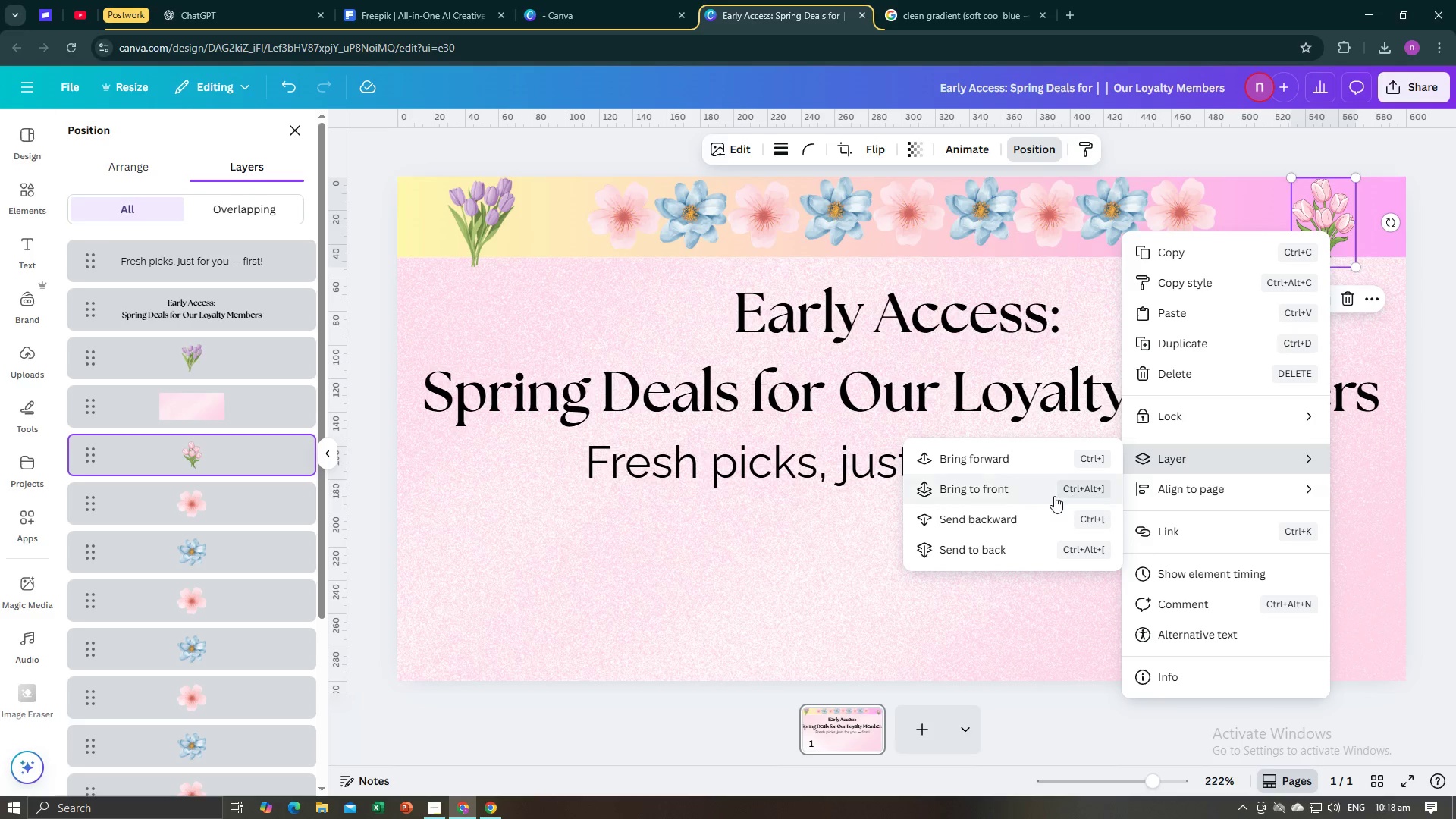 
left_click([1017, 457])
 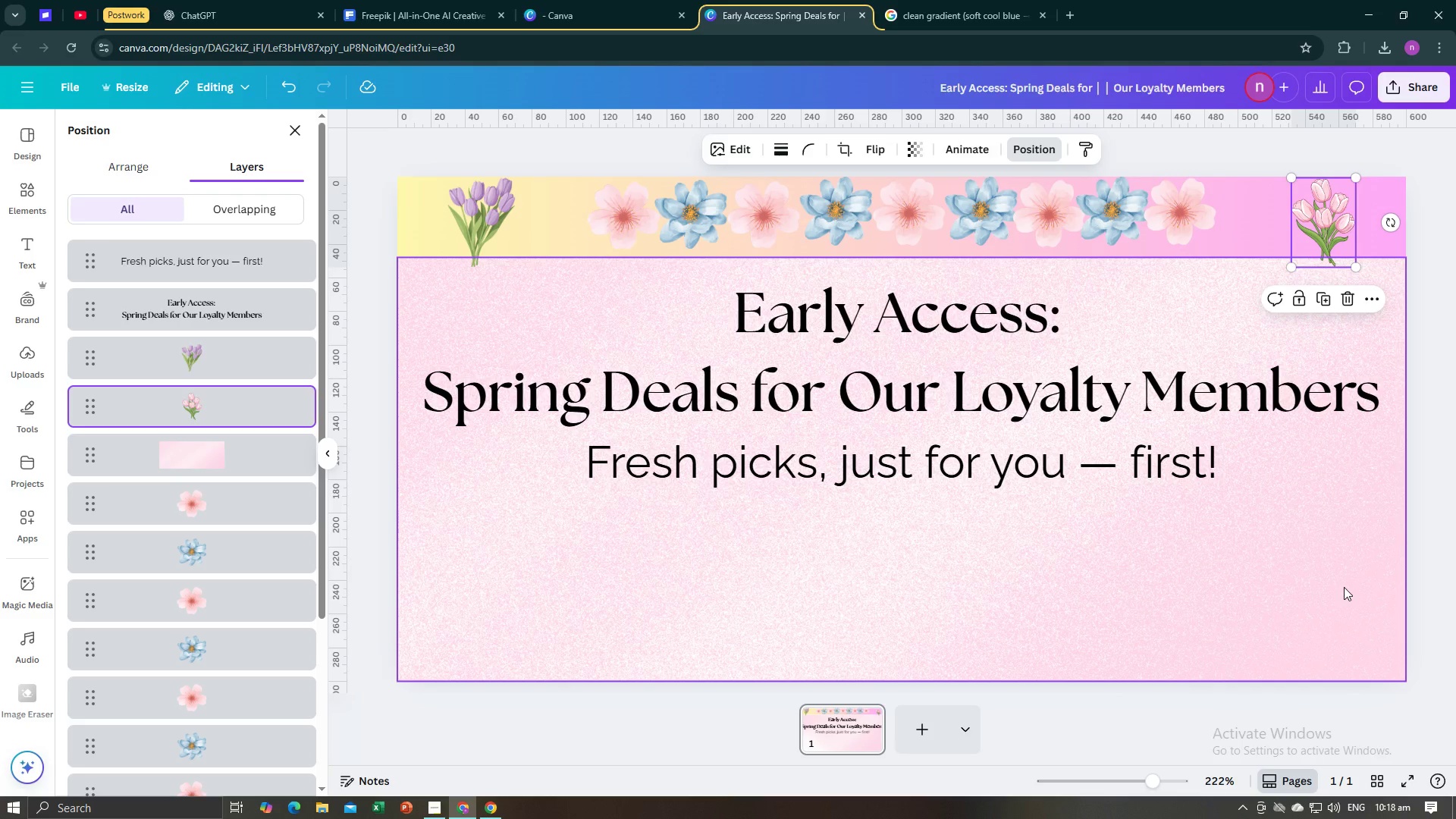 
left_click([1344, 587])
 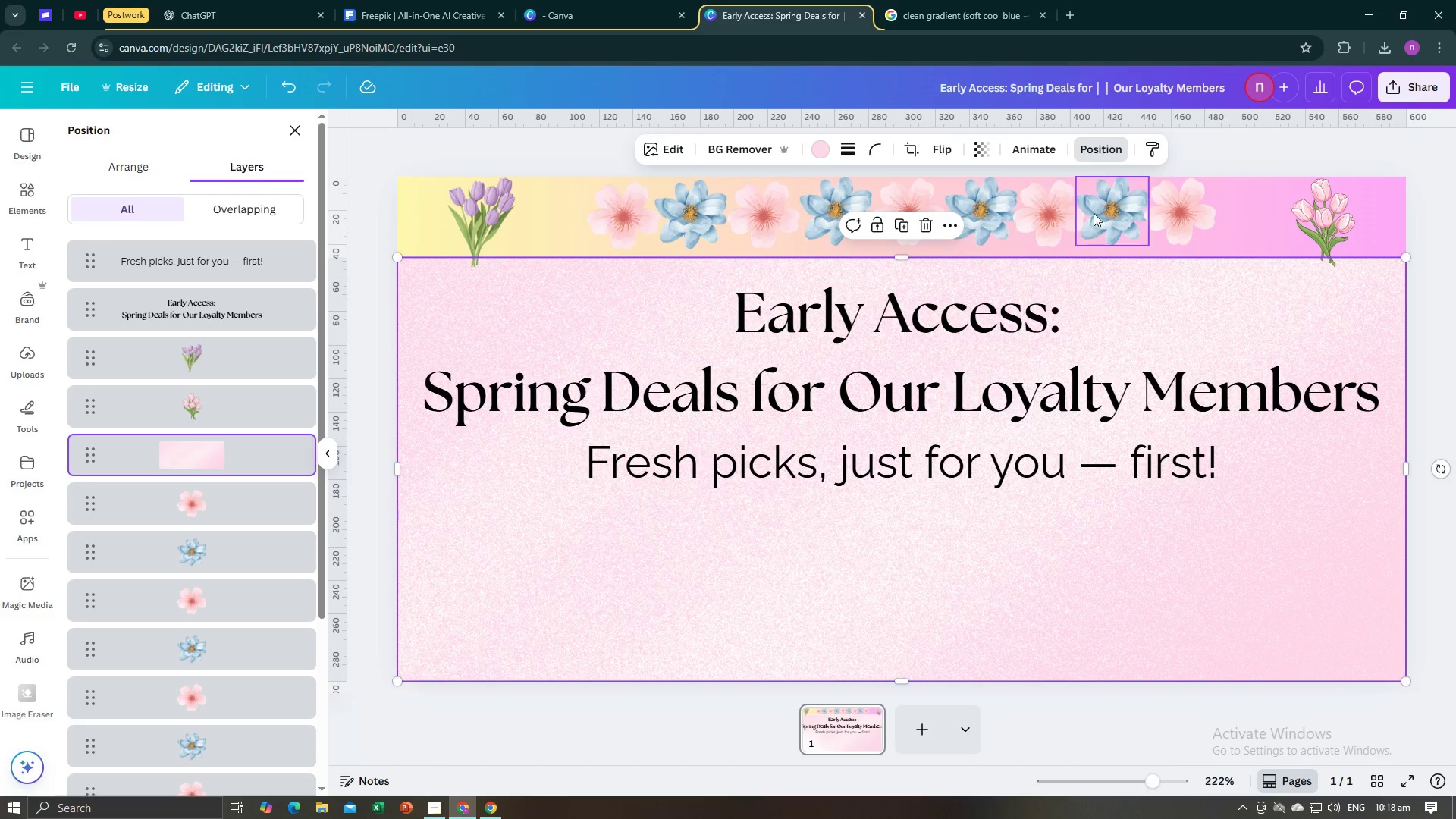 
left_click([1094, 213])
 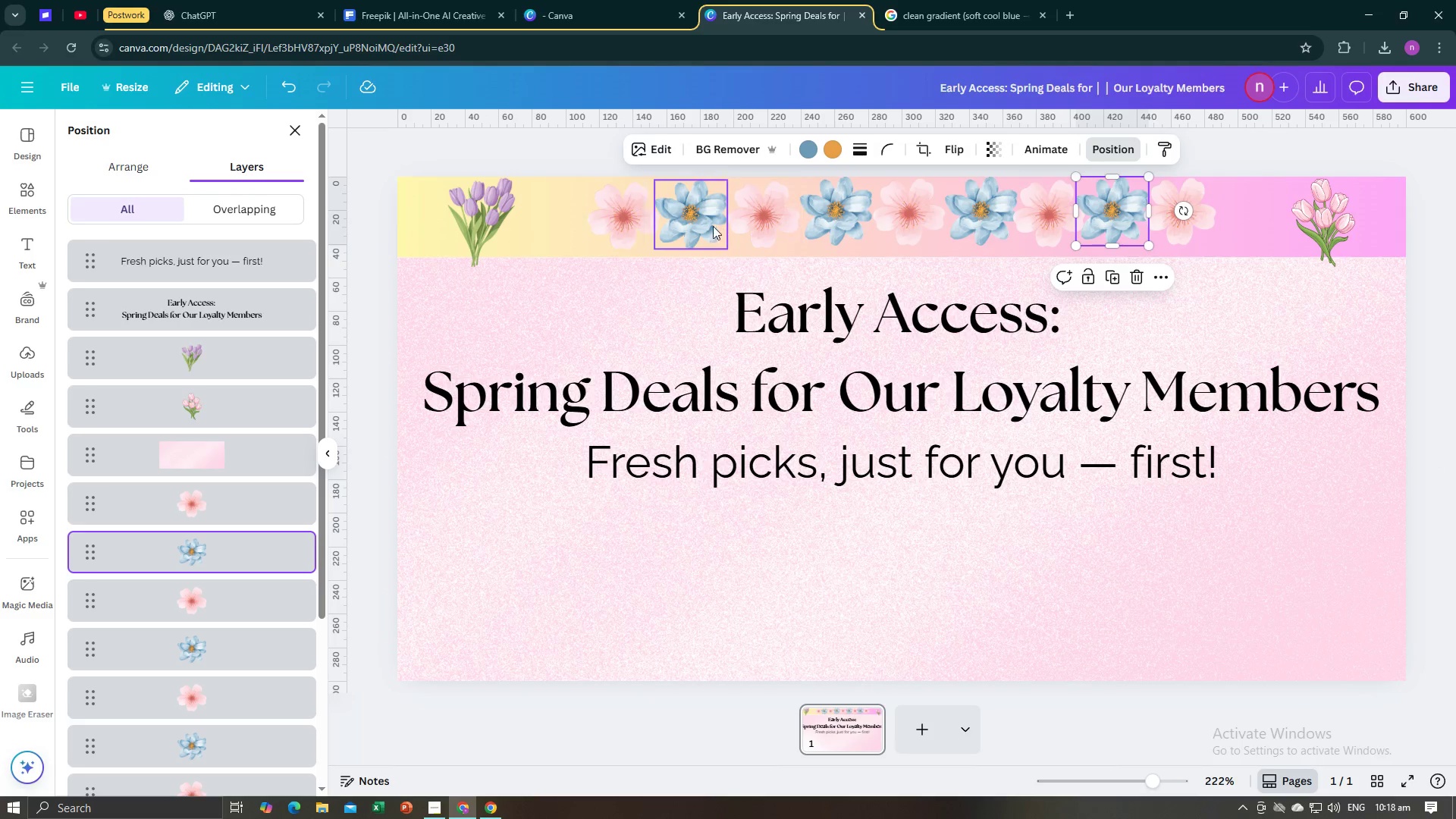 
hold_key(key=ControlLeft, duration=1.2)
left_click([620, 220])
 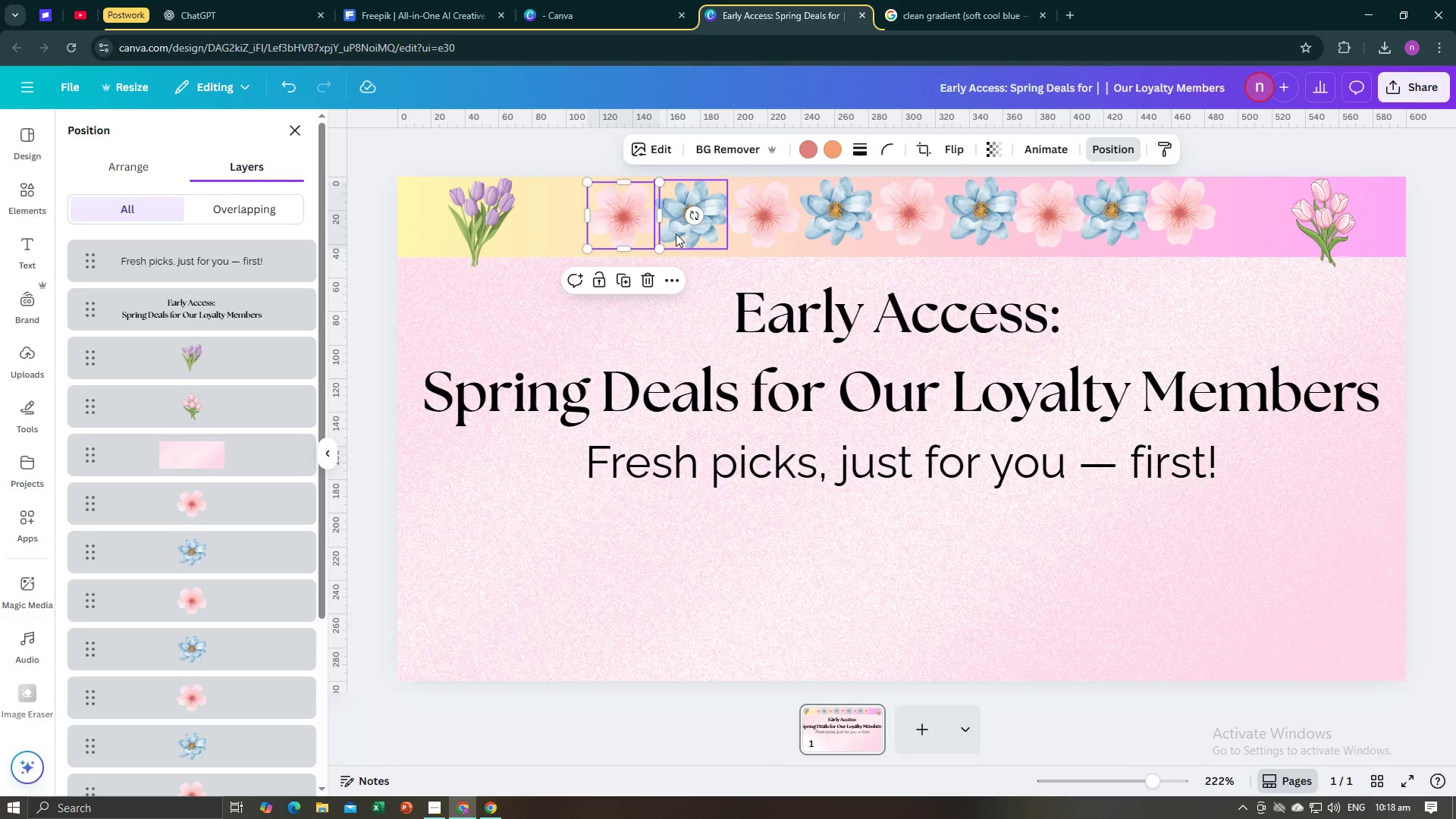 
left_click([676, 234])
 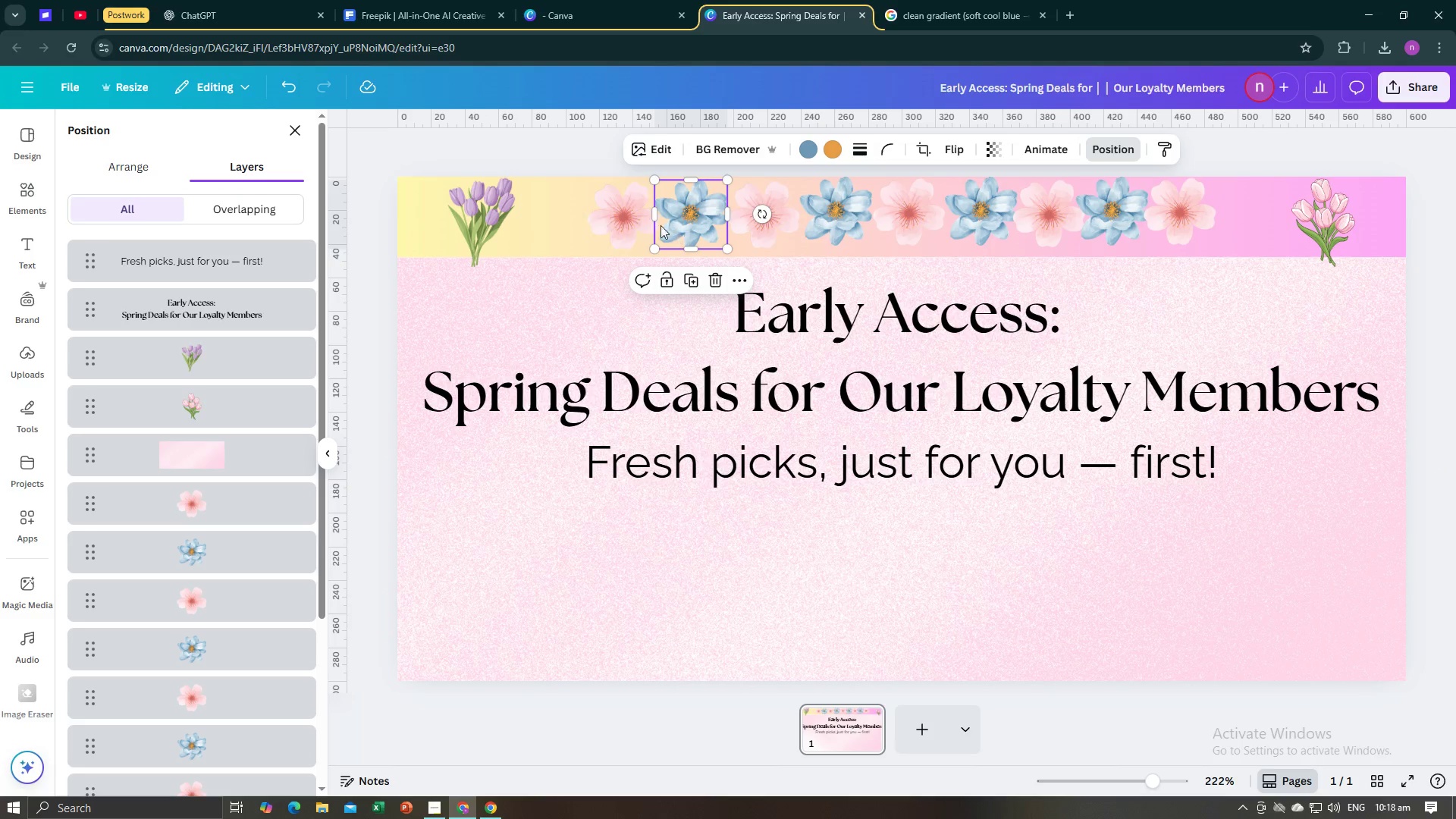 
hold_key(key=ShiftLeft, duration=1.5)
left_click([633, 219])
 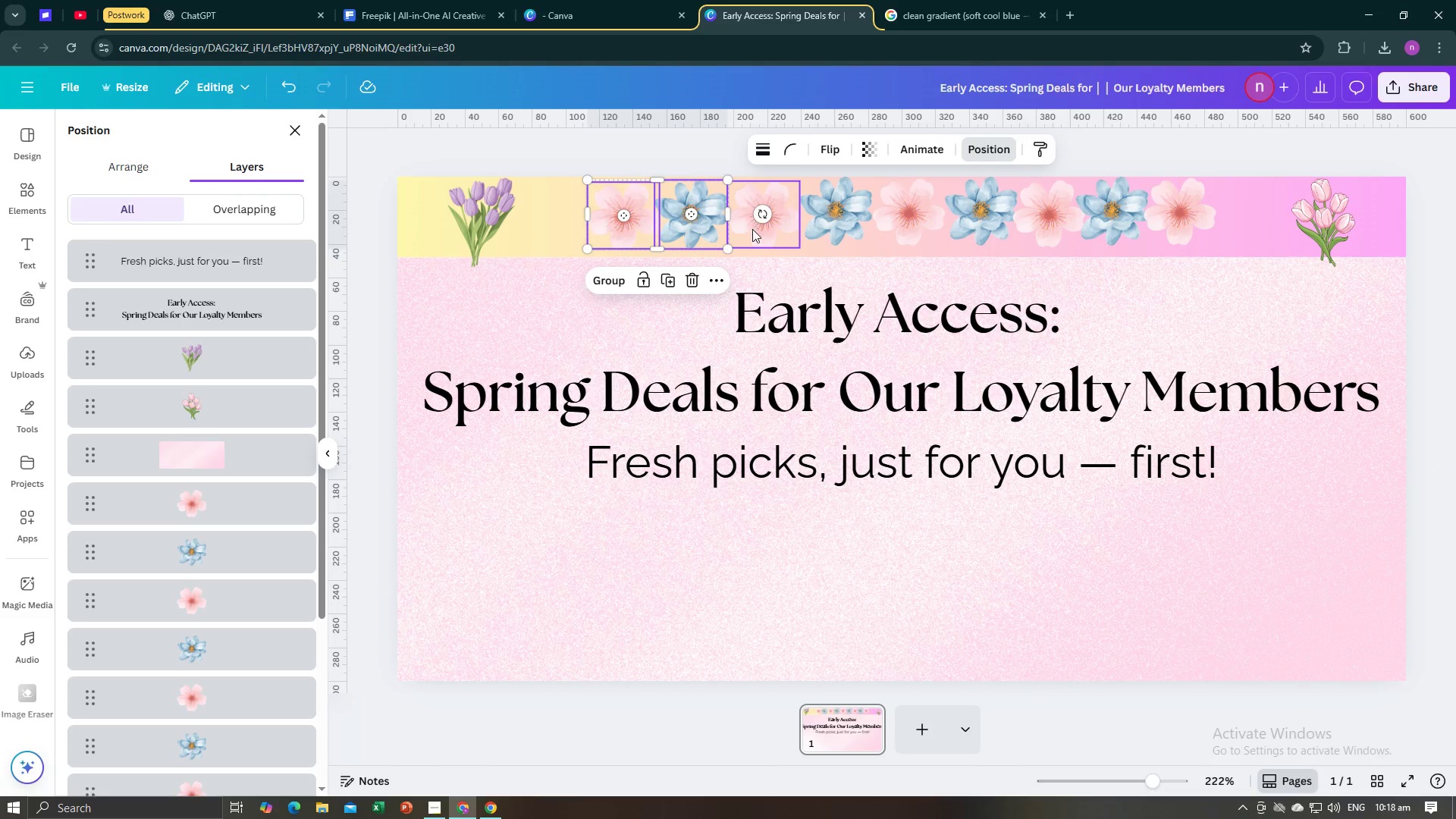 
left_click([753, 229])
 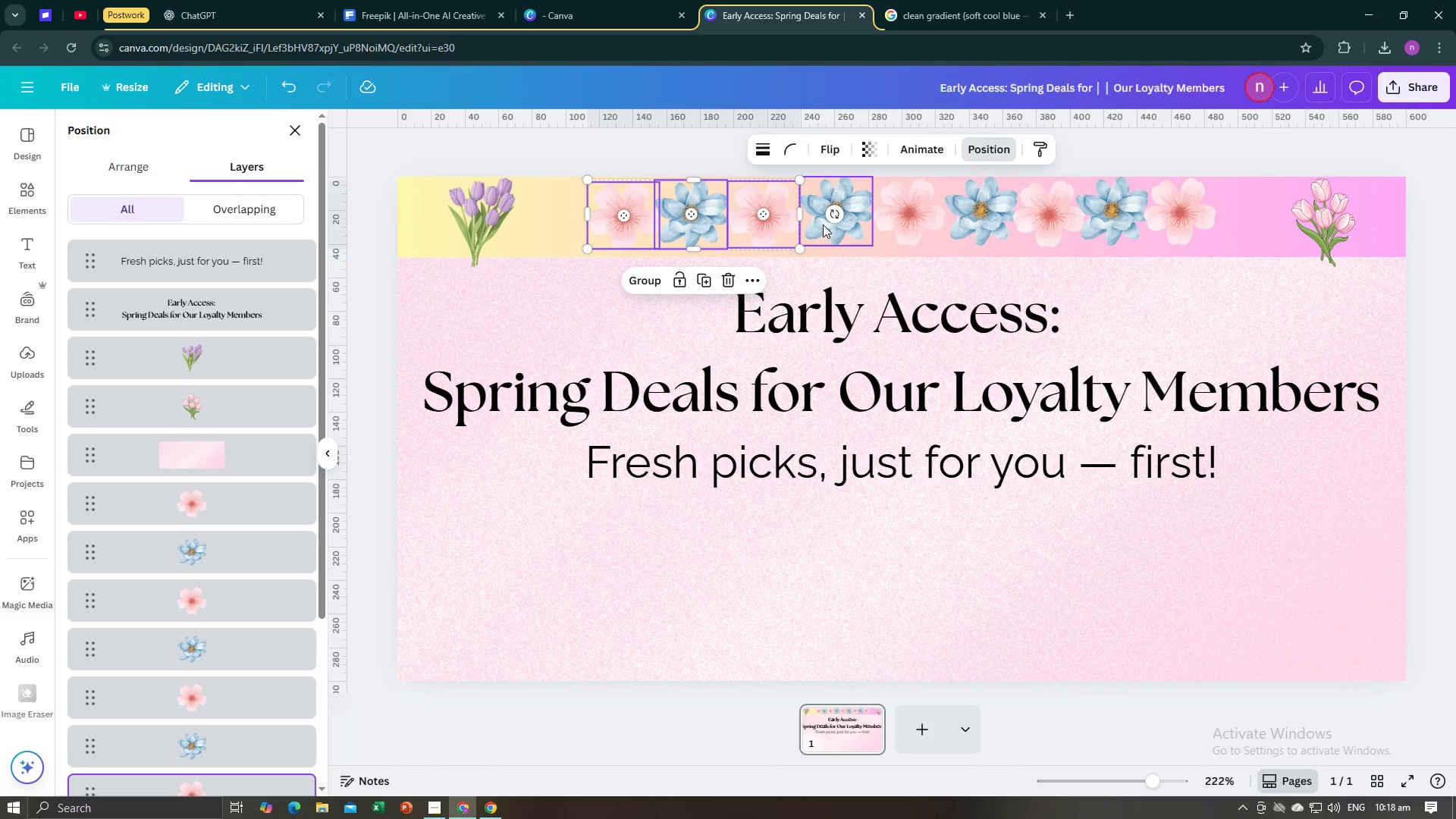 
hold_key(key=ShiftLeft, duration=1.51)
left_click([831, 225])
 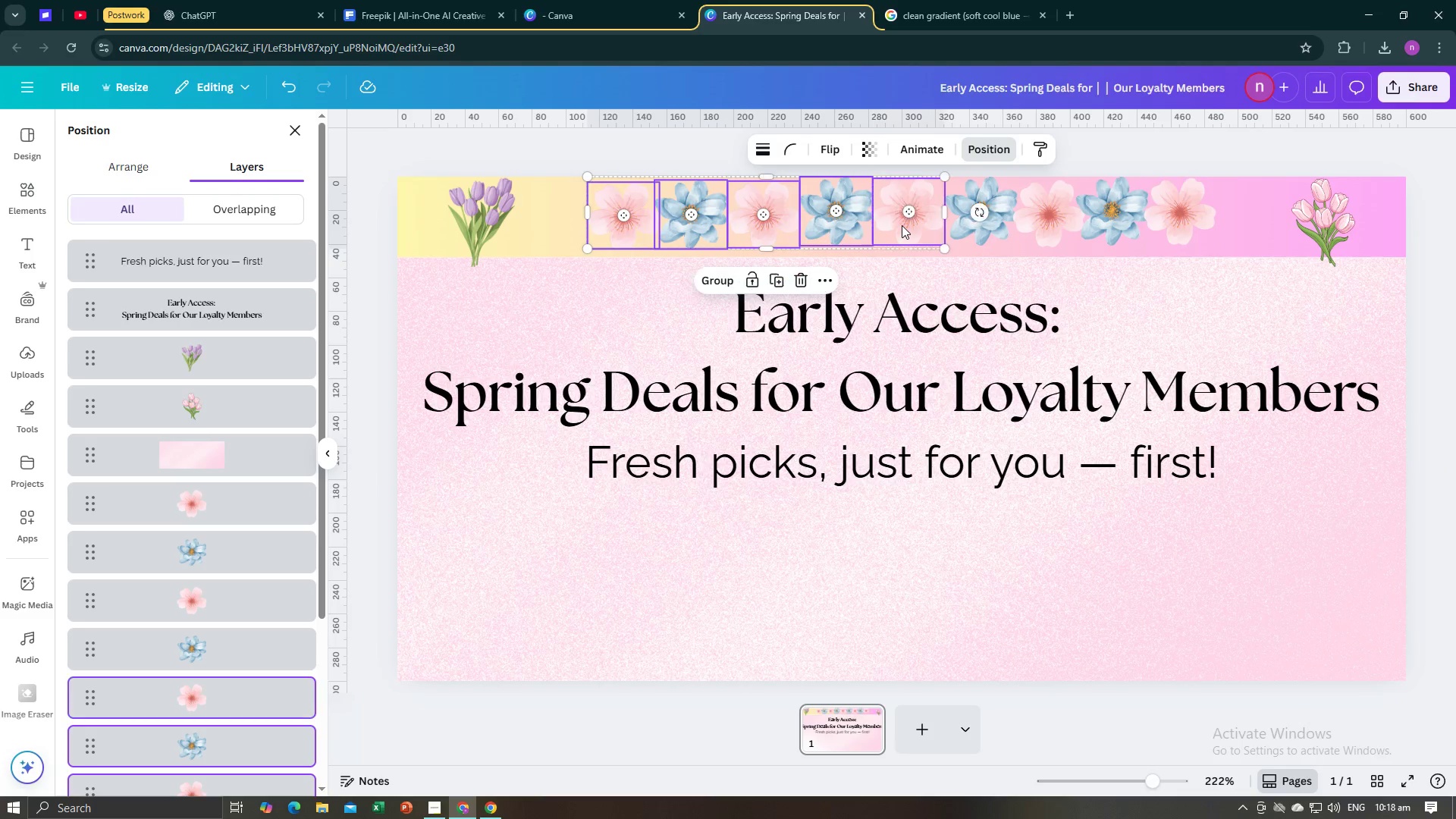 
left_click([902, 225])
 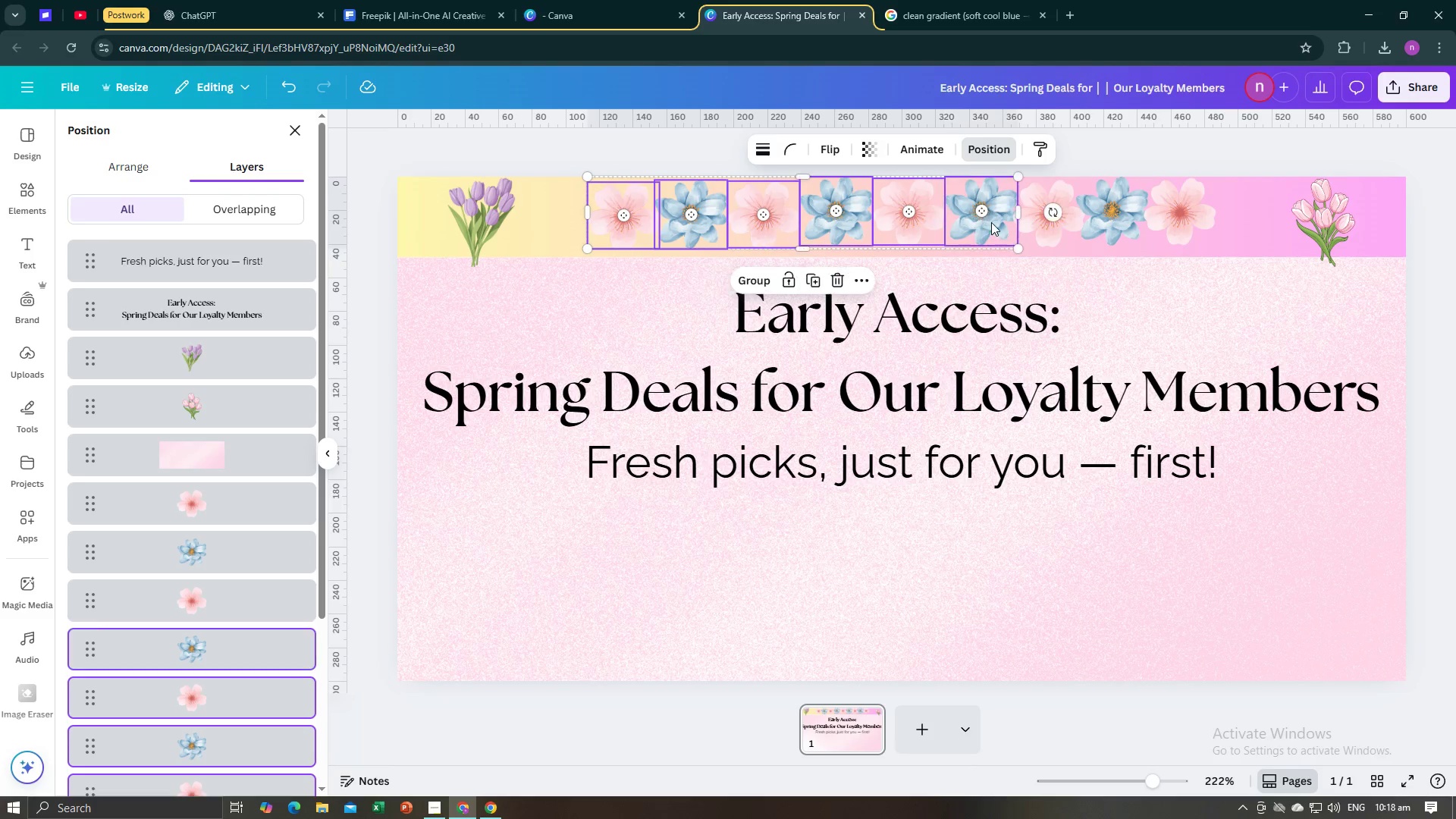 
hold_key(key=ShiftLeft, duration=1.52)
left_click([991, 222])
 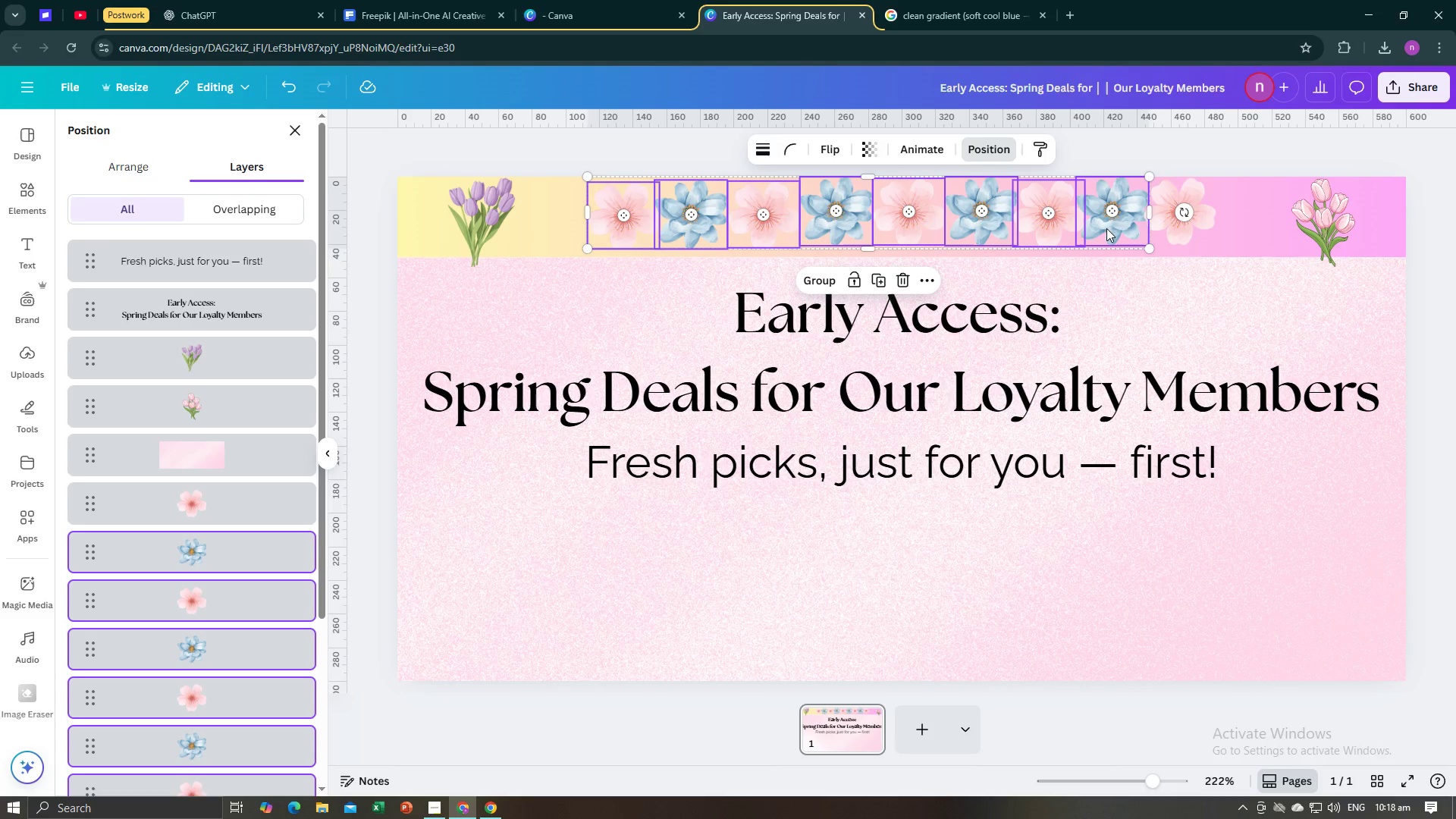 
hold_key(key=ShiftLeft, duration=1.36)
left_click([1161, 231])
 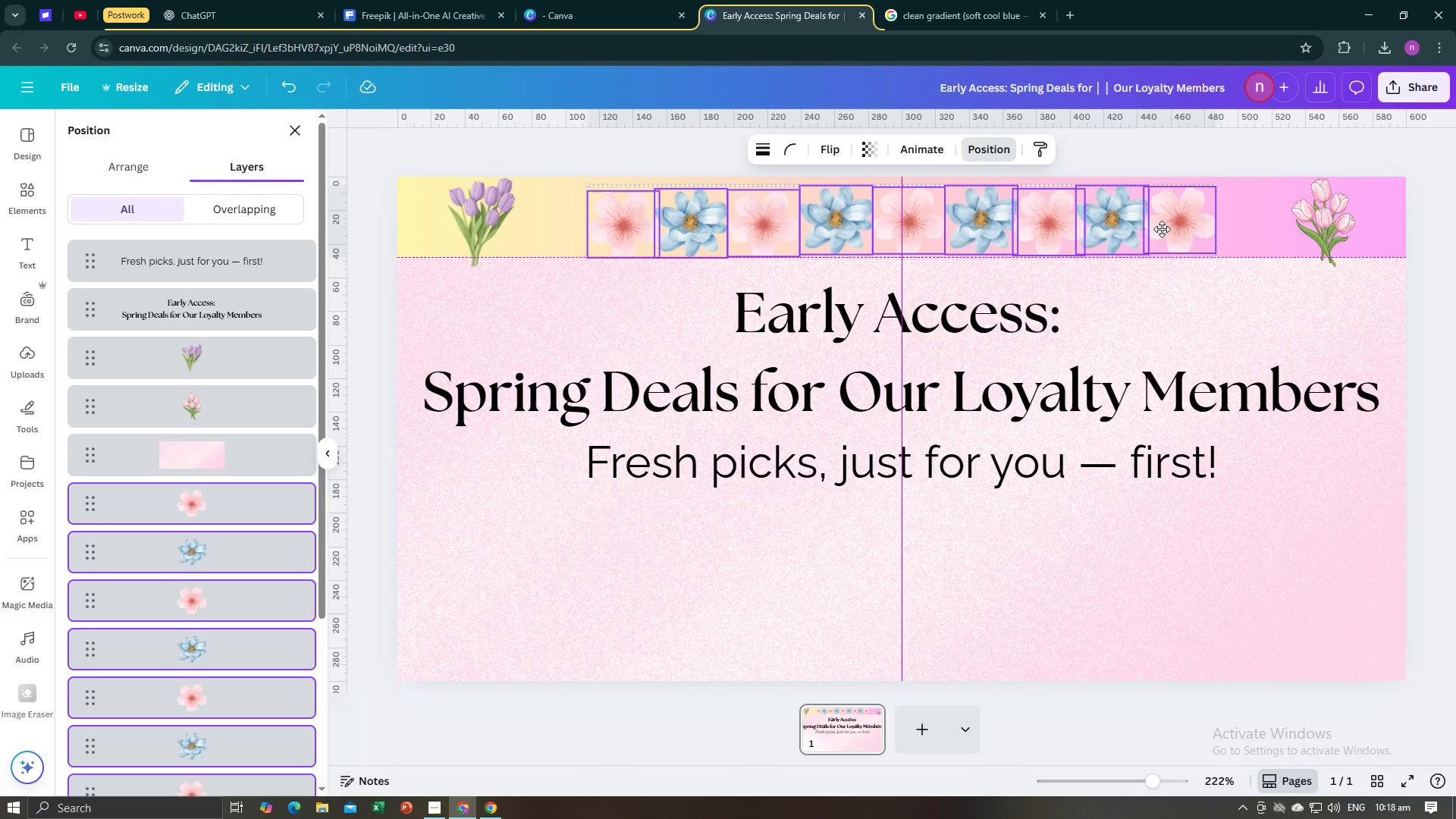 
wait(5.62)
 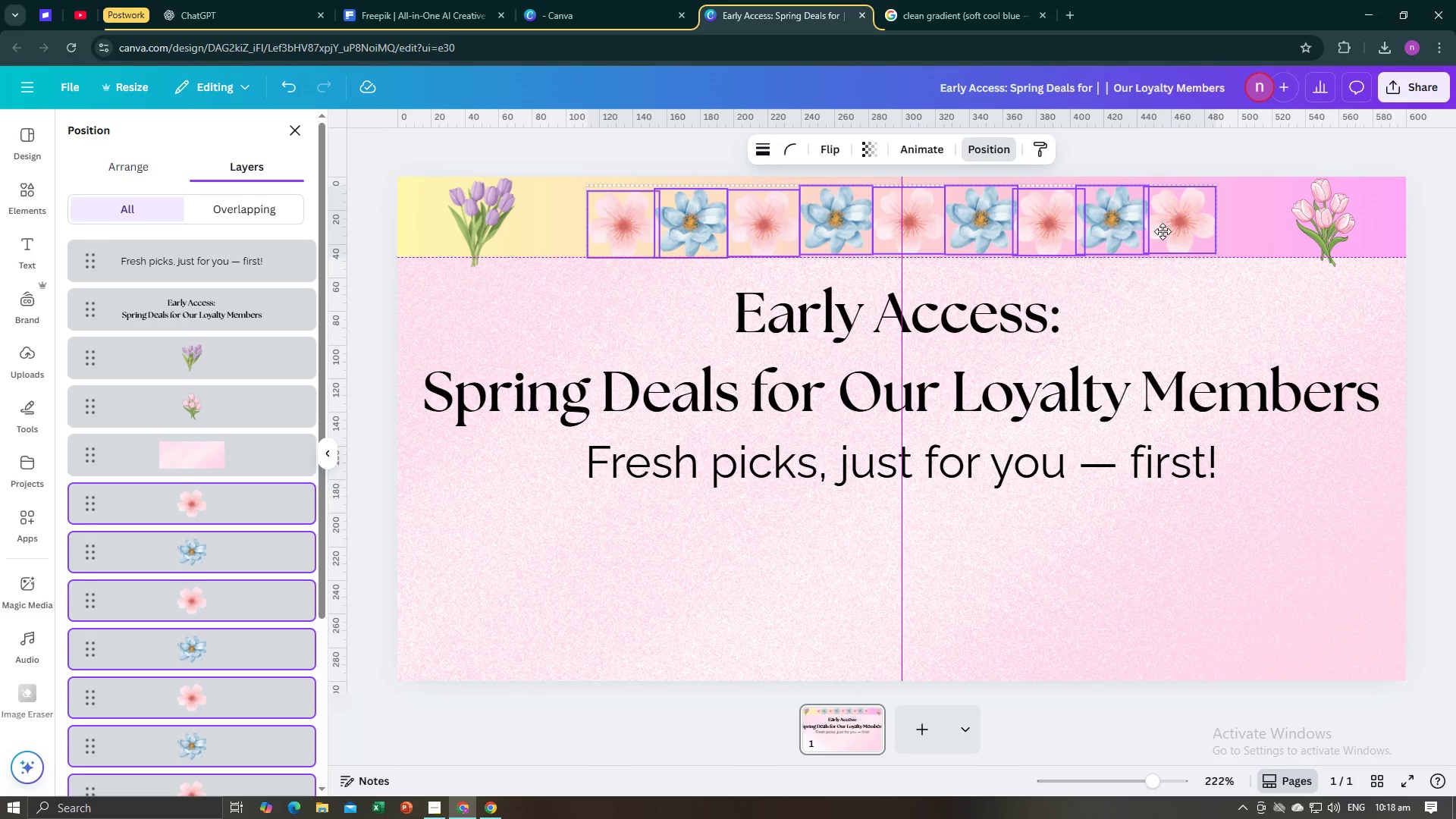 
left_click([1287, 323])
 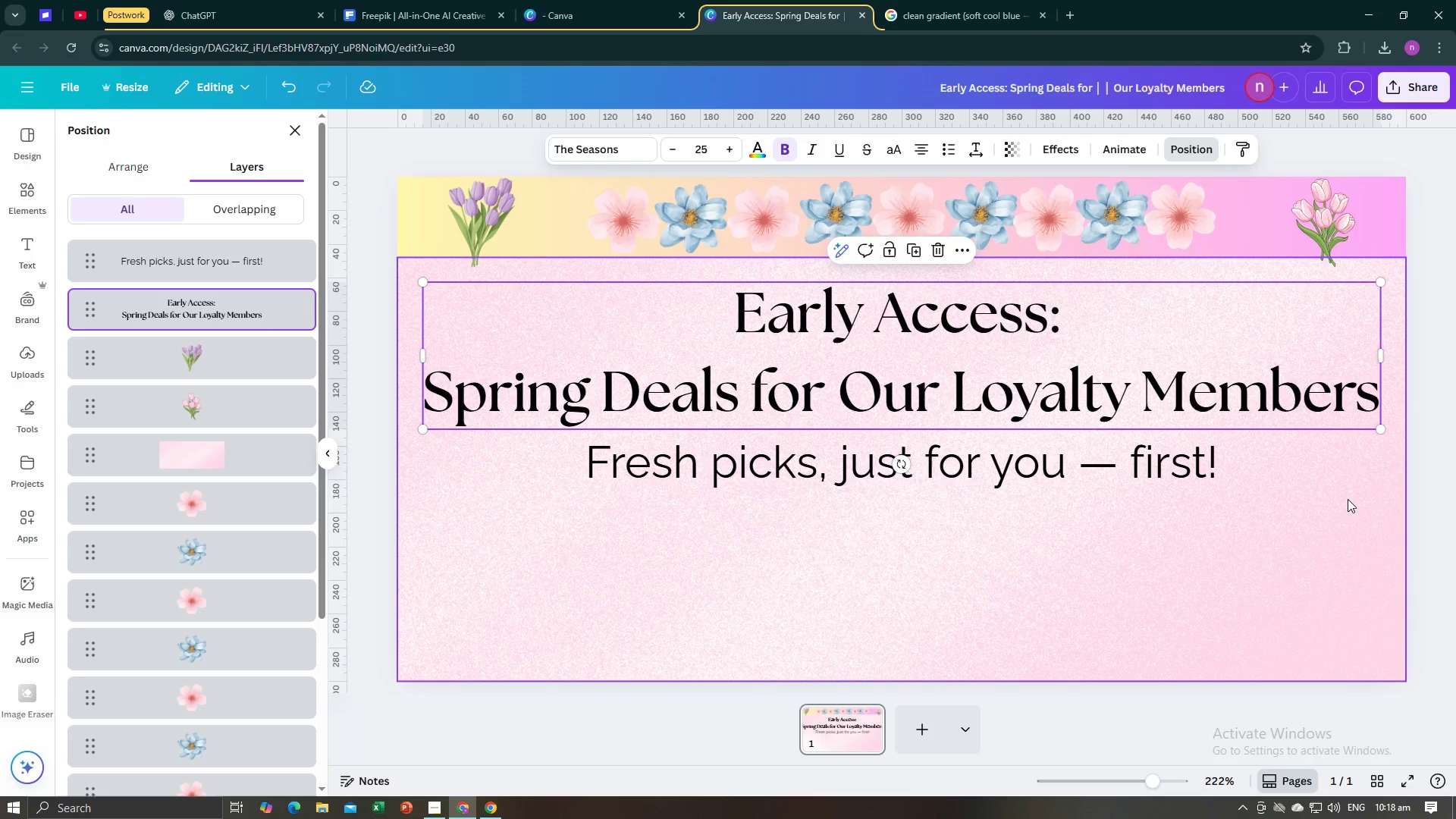 
left_click([1348, 528])
 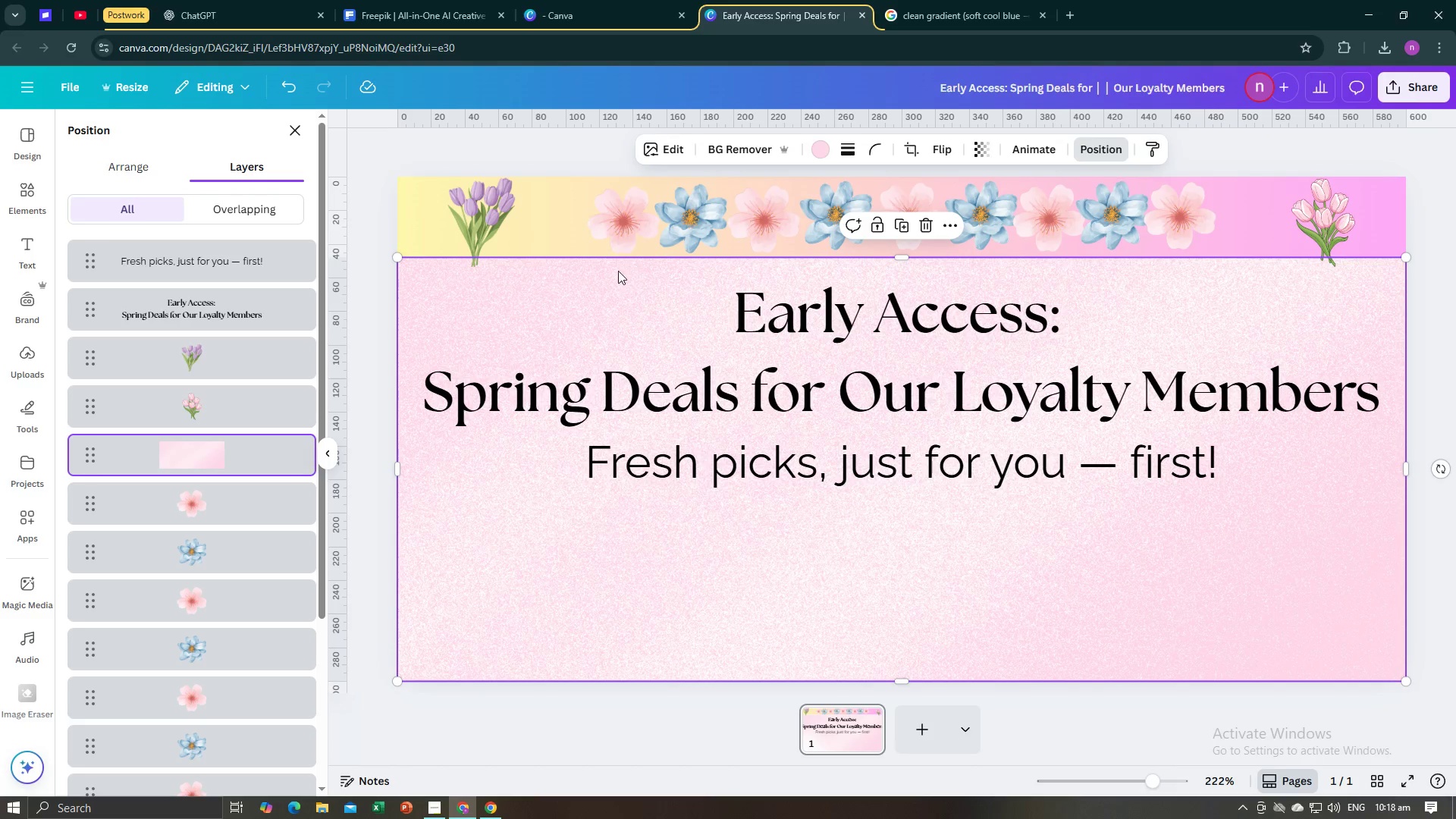 
left_click([618, 271])
 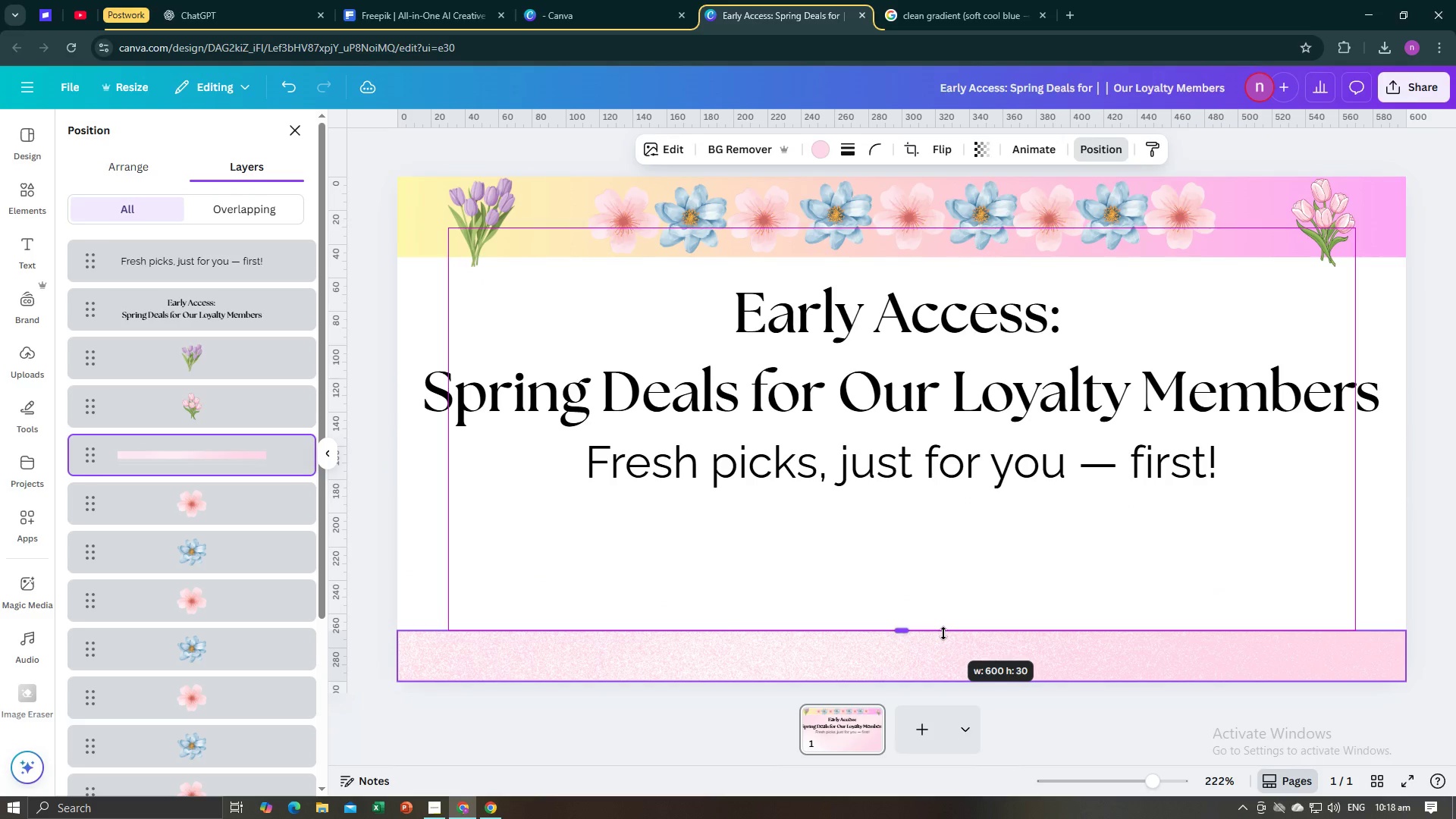 
wait(5.66)
 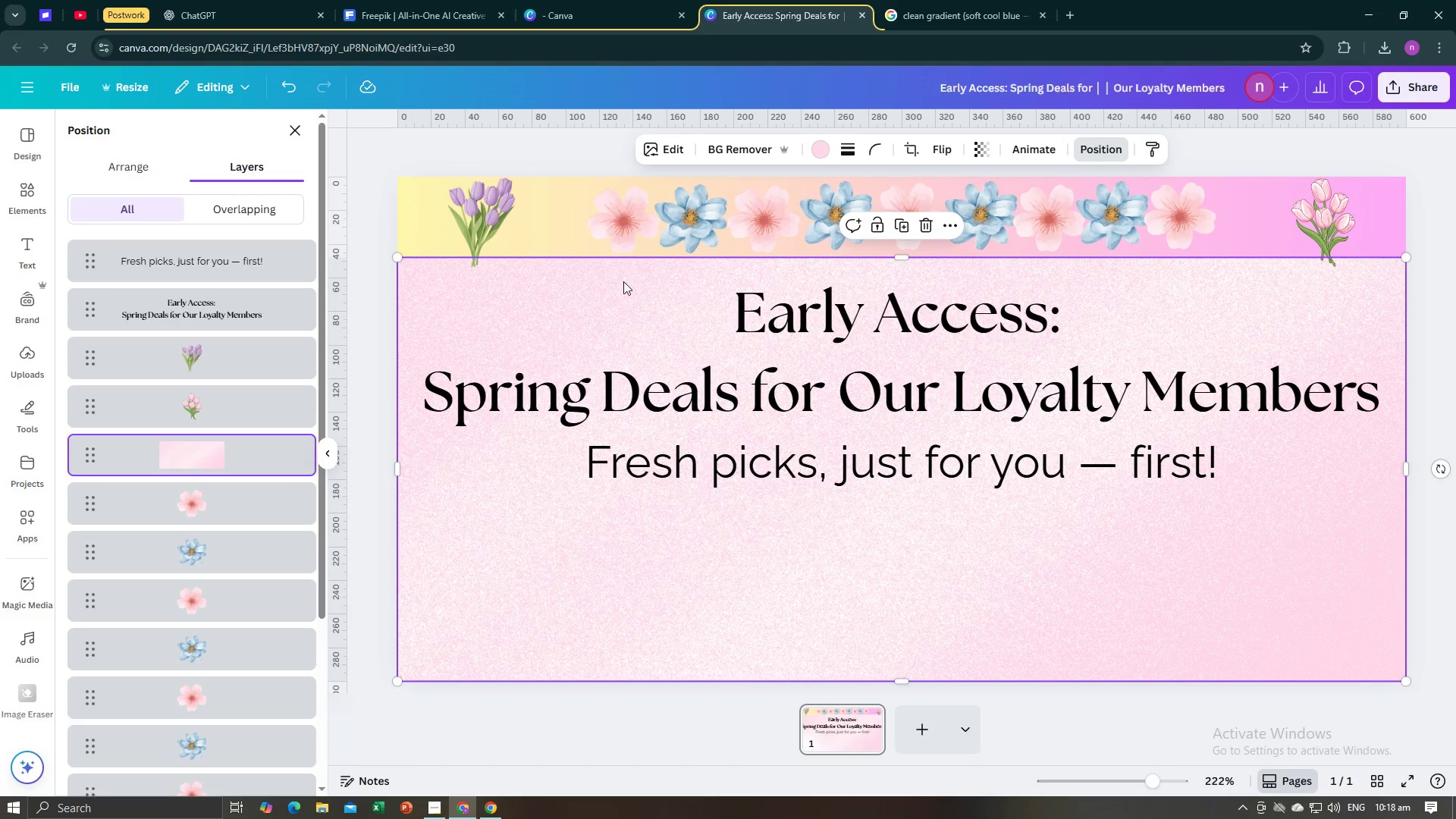 
left_click([531, 206])
 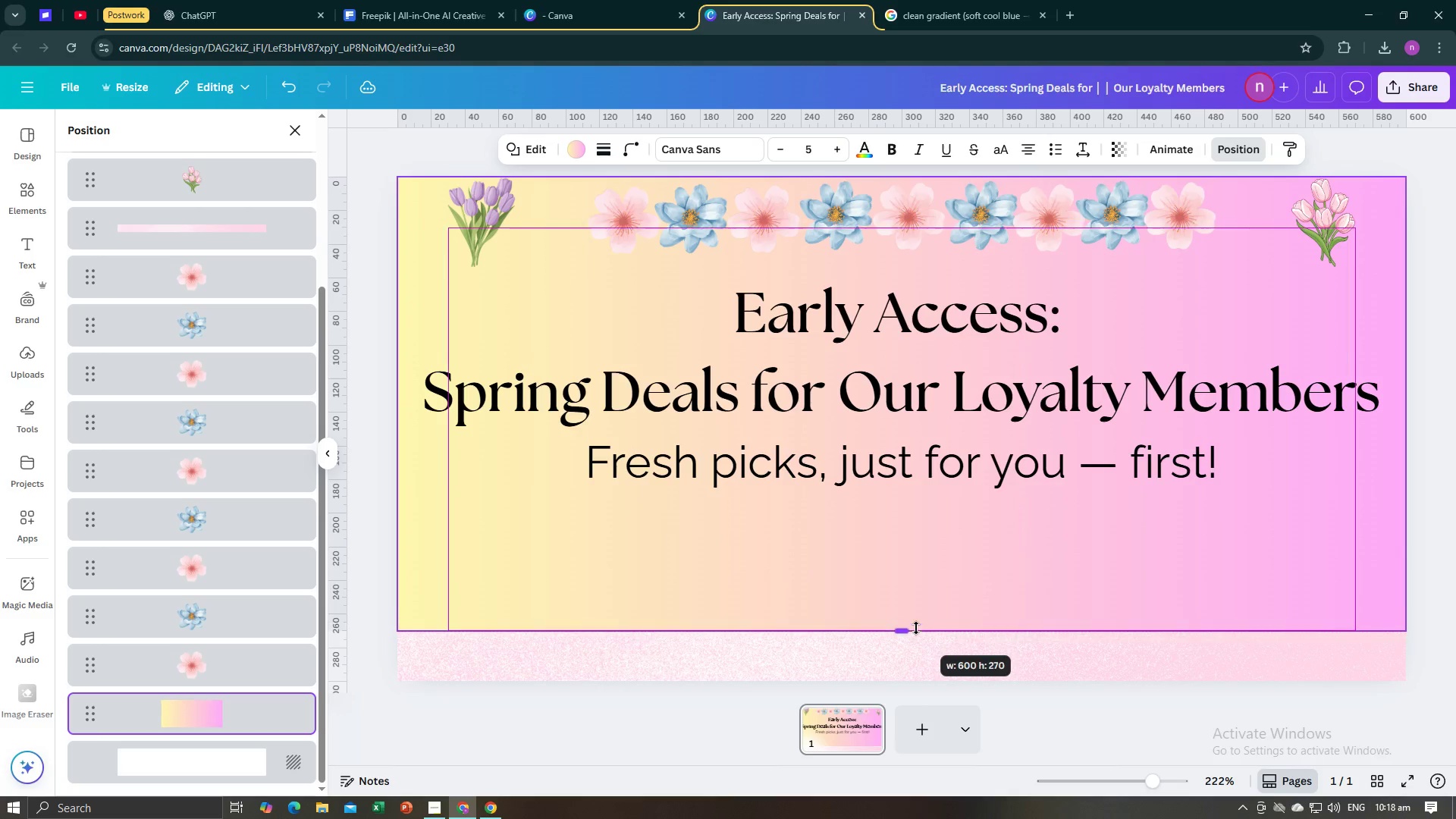 
wait(5.86)
 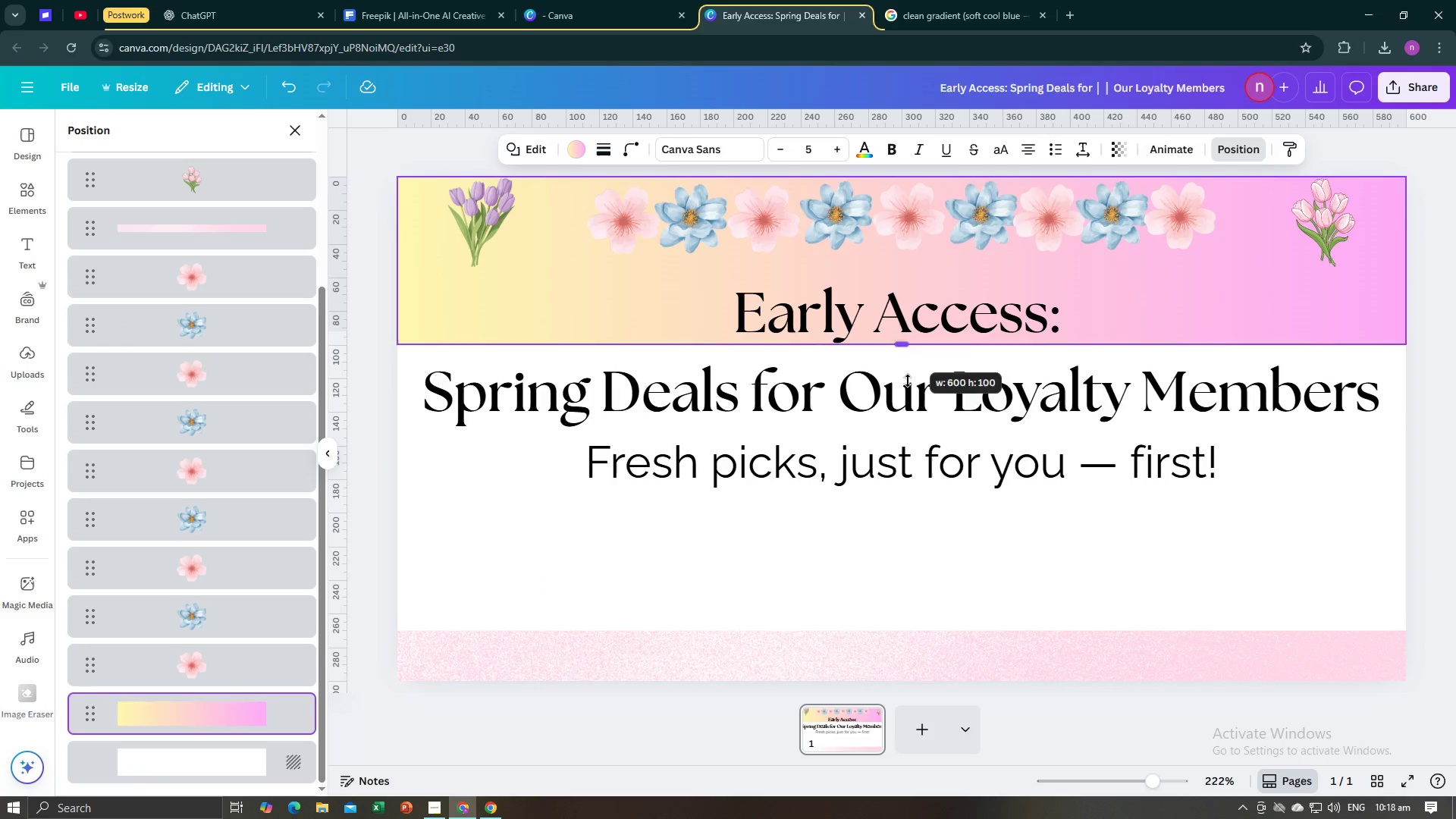 
key(Alt+AltLeft)
 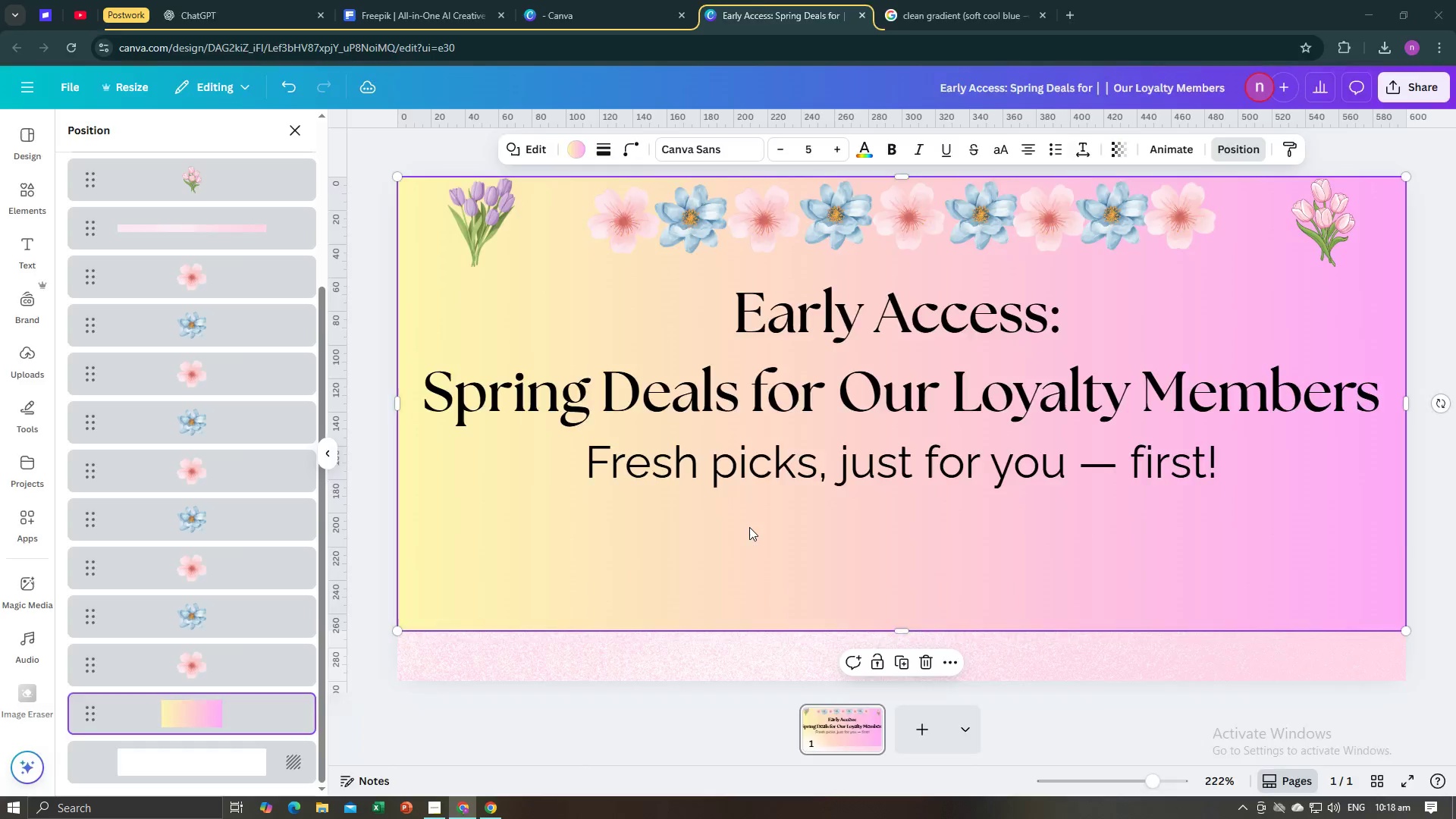 
key(Alt+Tab)
 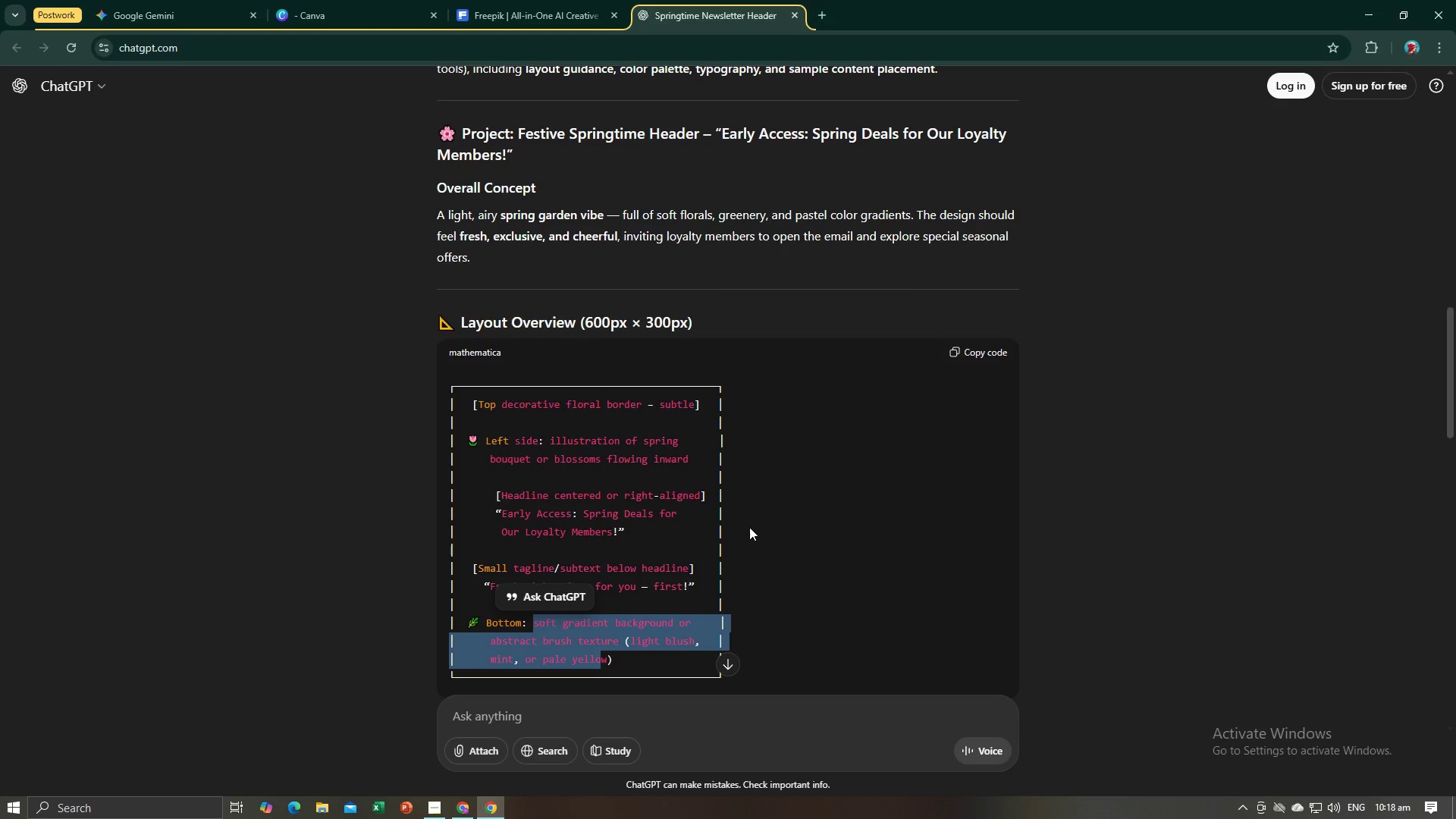 
key(Alt+Tab)
 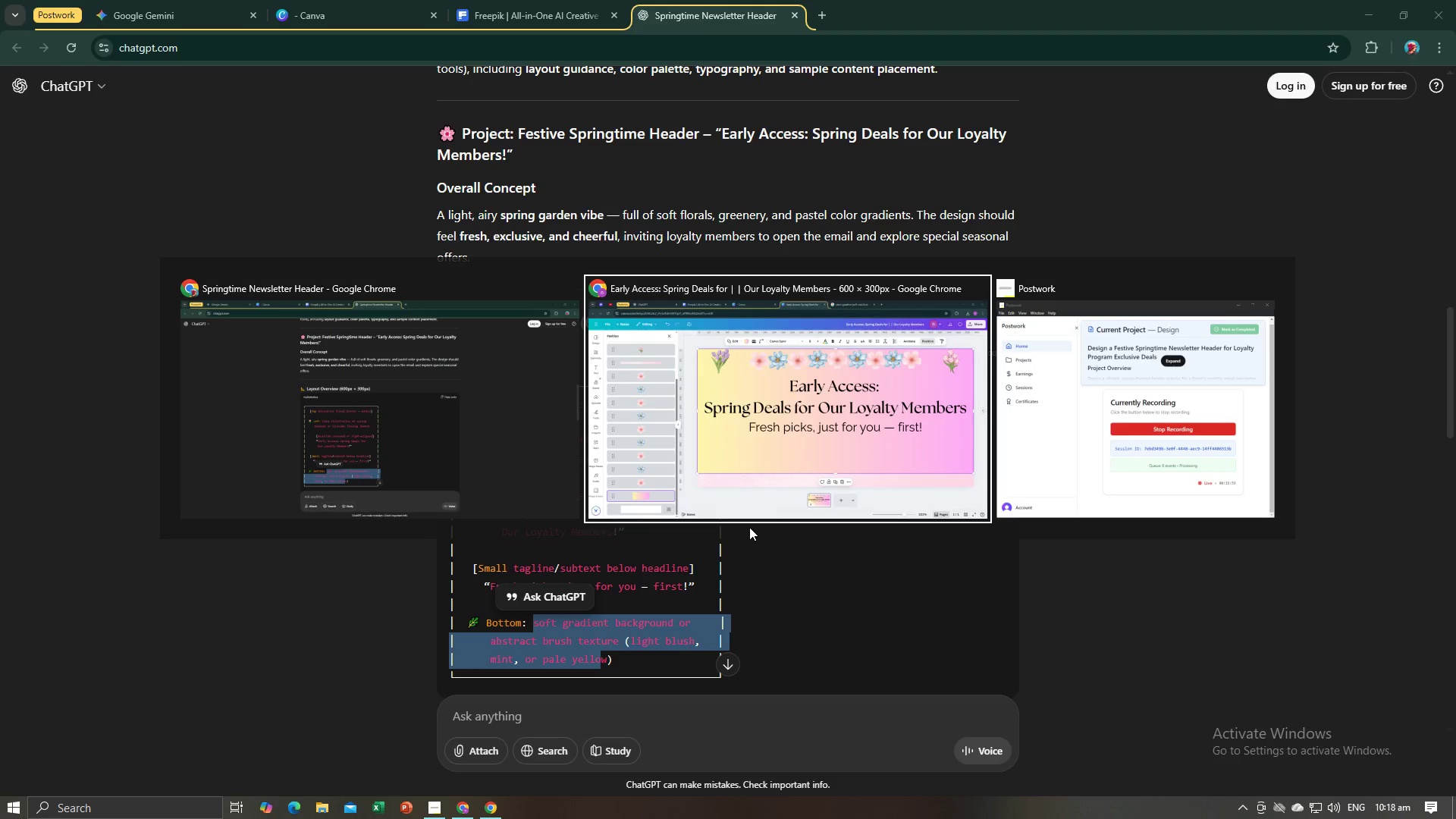 
key(Alt+Tab)